 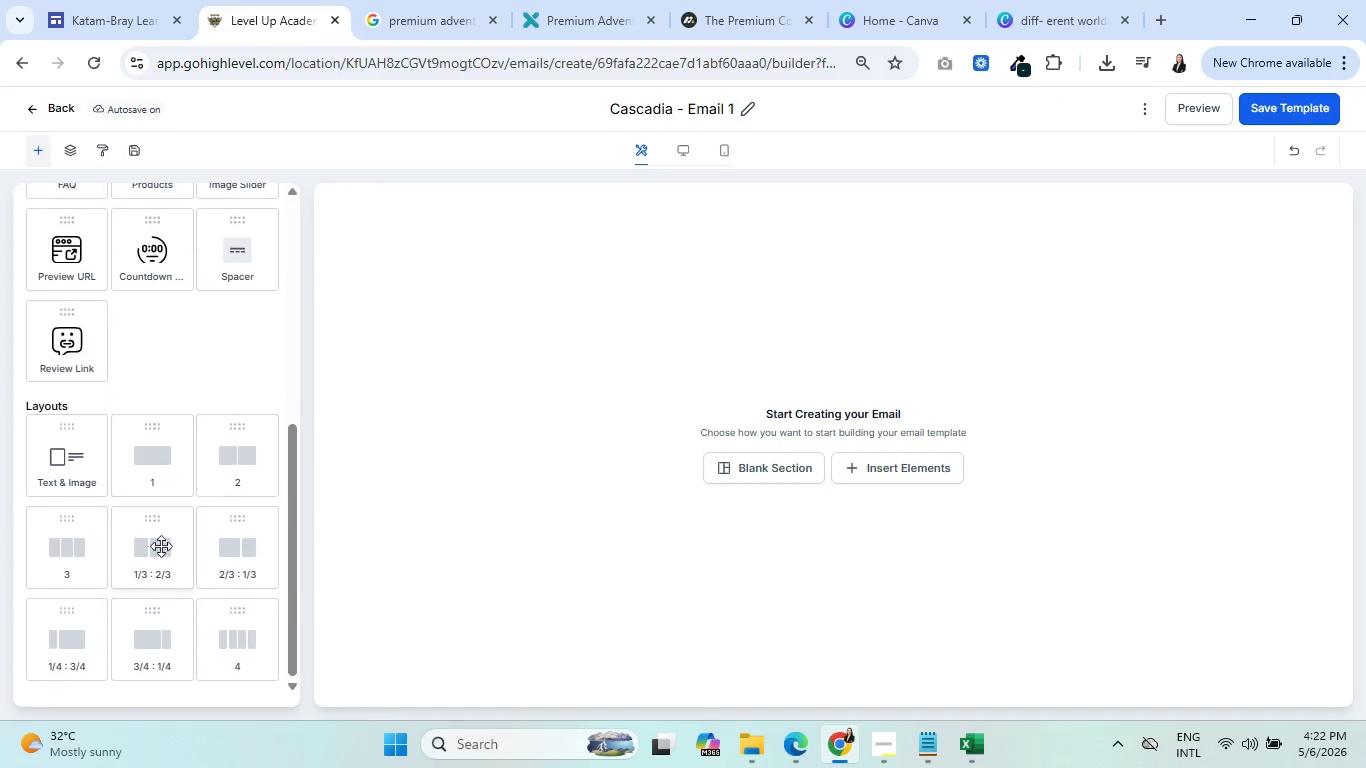 
left_click_drag(start_coordinate=[153, 464], to_coordinate=[597, 320])
 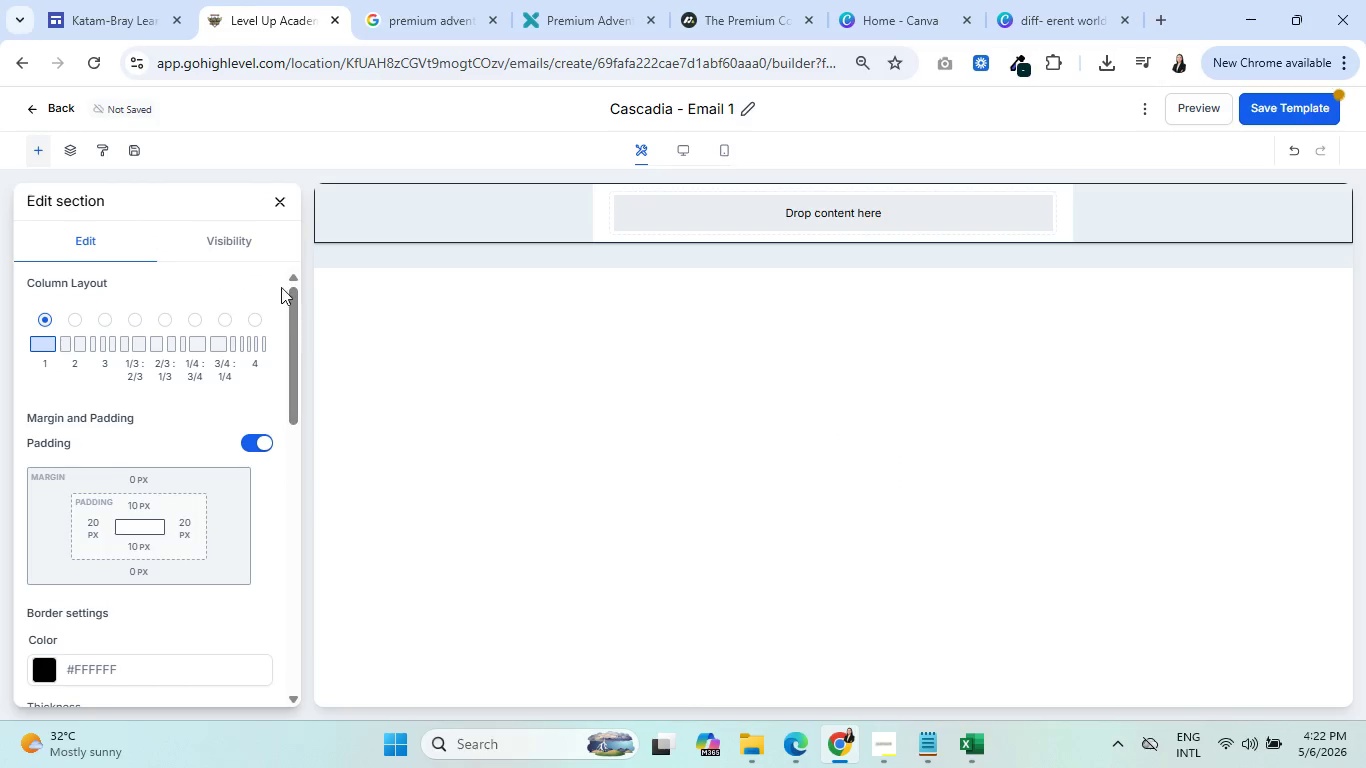 
left_click([275, 206])
 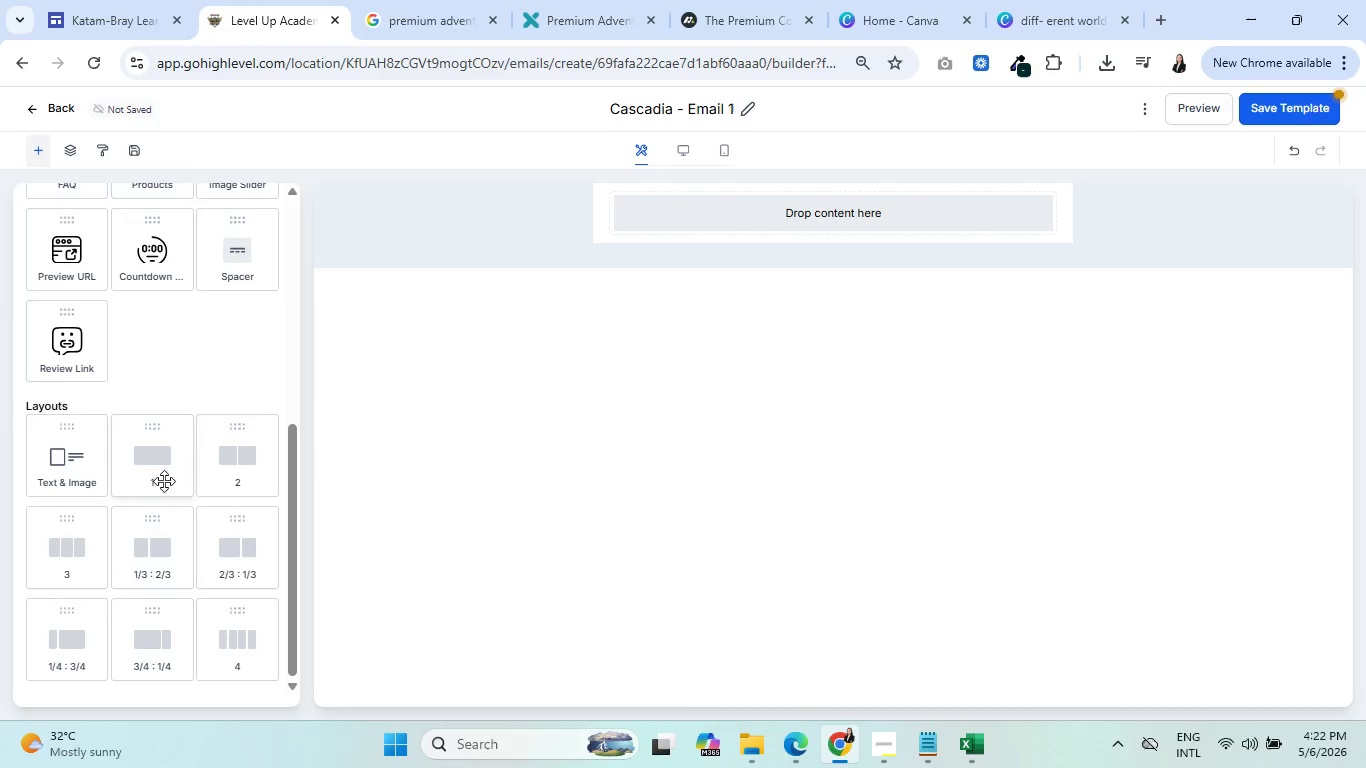 
left_click_drag(start_coordinate=[160, 477], to_coordinate=[804, 229])
 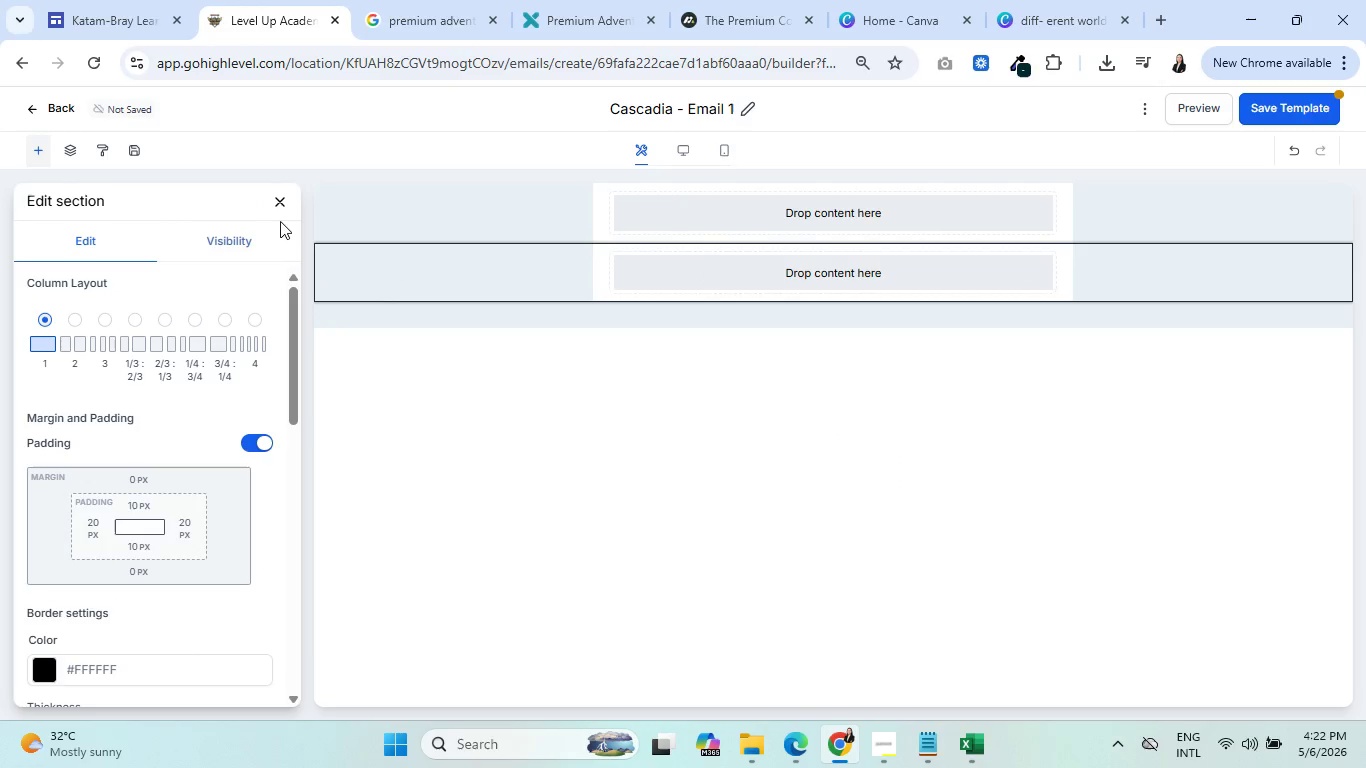 
left_click([278, 205])
 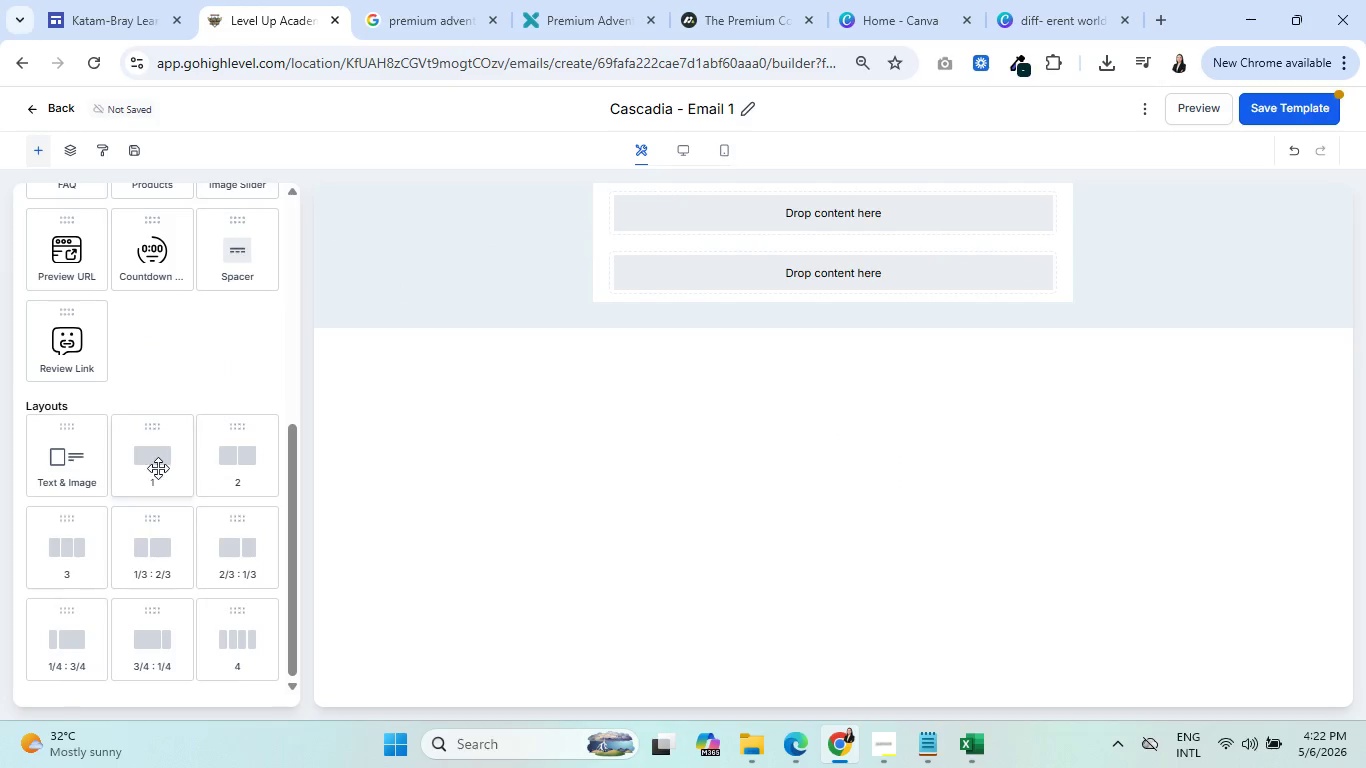 
left_click_drag(start_coordinate=[157, 466], to_coordinate=[766, 294])
 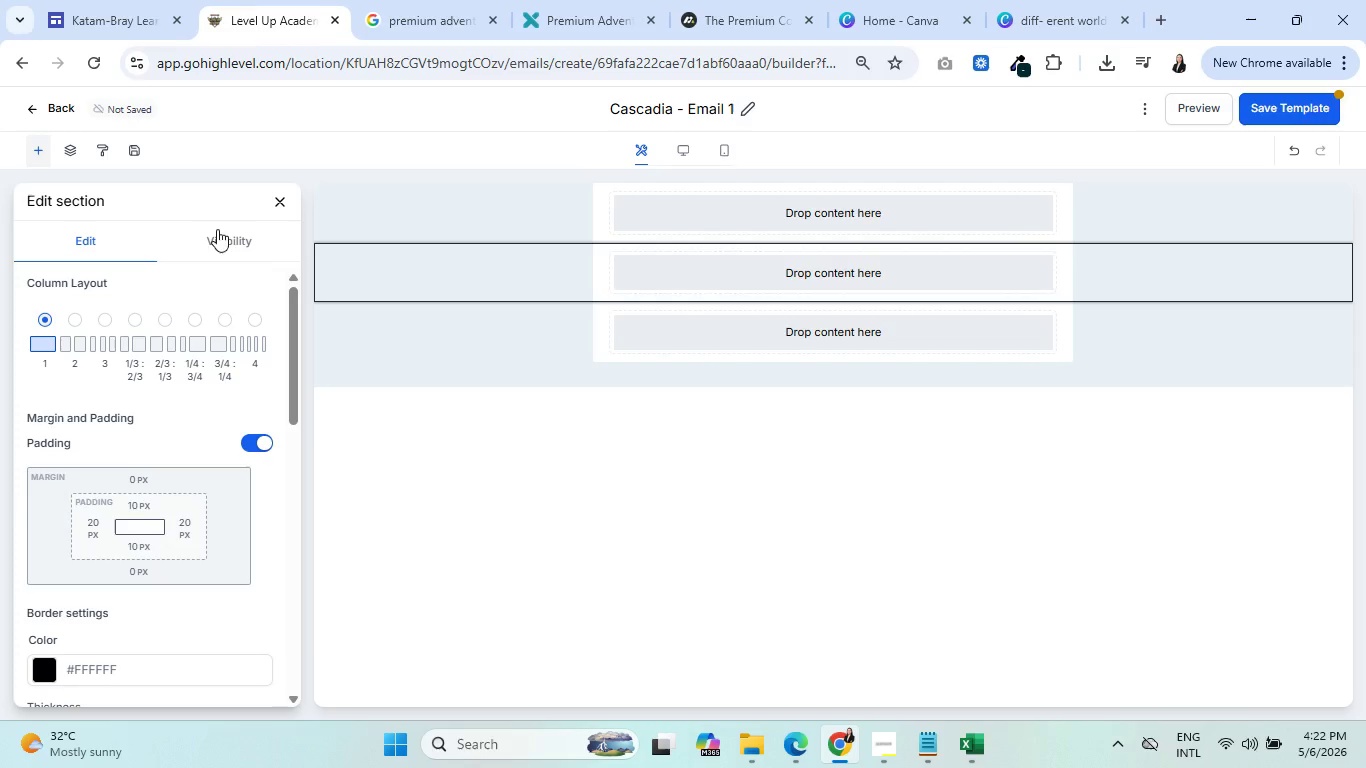 
scroll: coordinate [196, 346], scroll_direction: up, amount: 5.0
 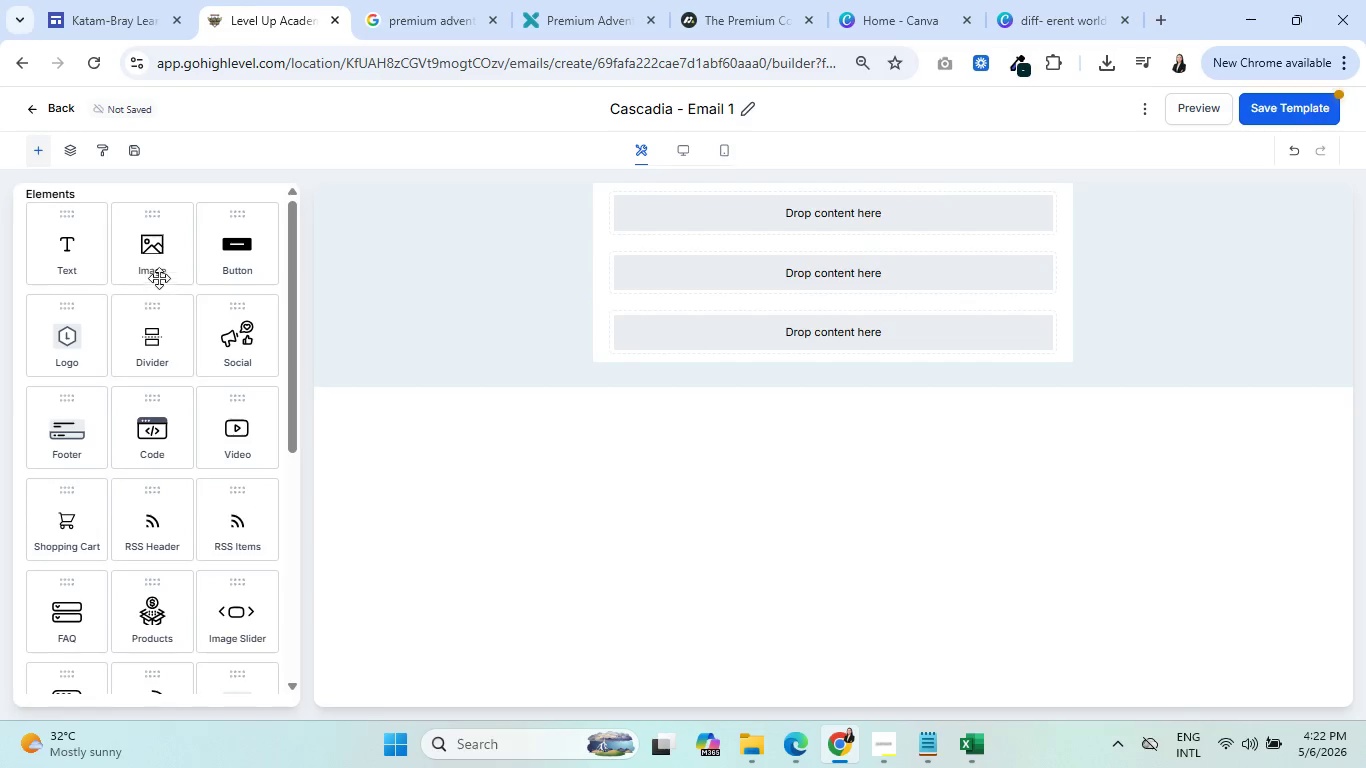 
left_click([288, 206])
 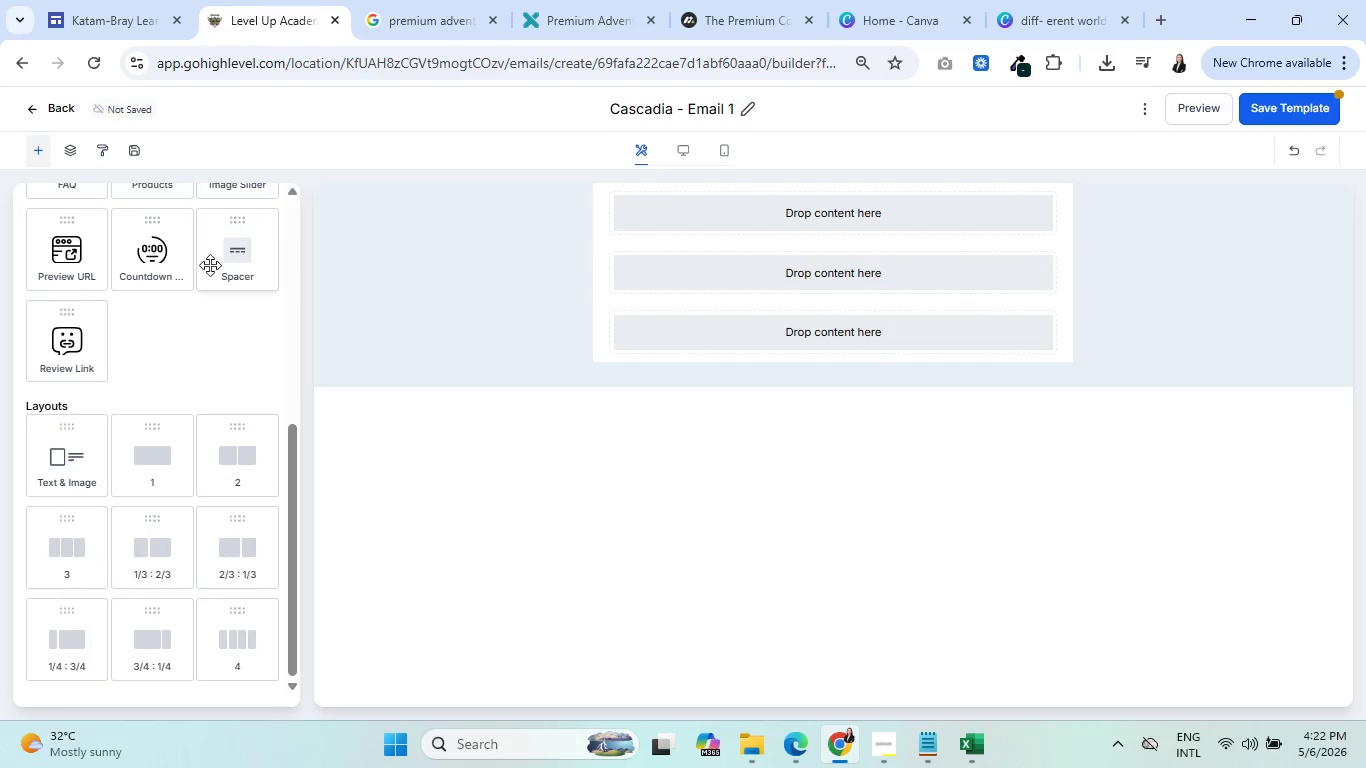 
left_click_drag(start_coordinate=[159, 264], to_coordinate=[748, 231])
 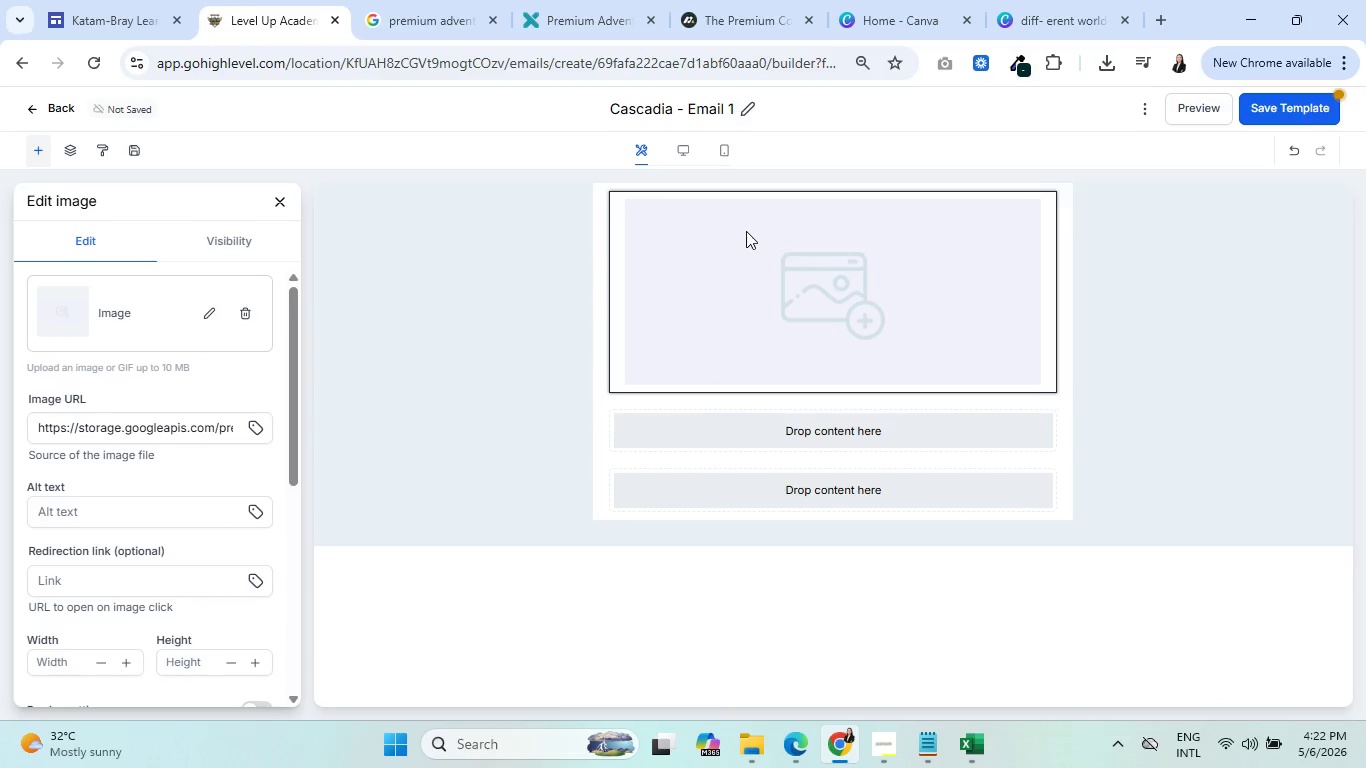 
left_click([746, 275])
 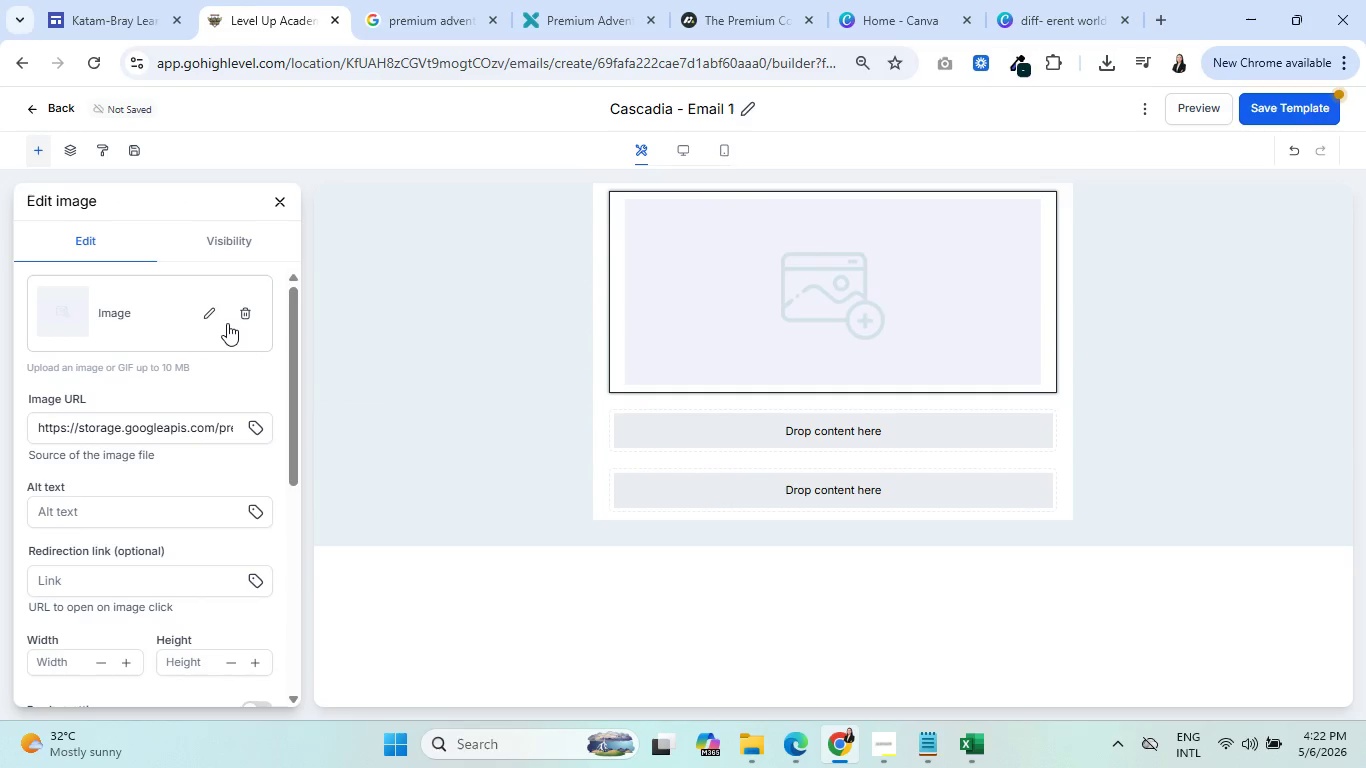 
left_click([213, 312])
 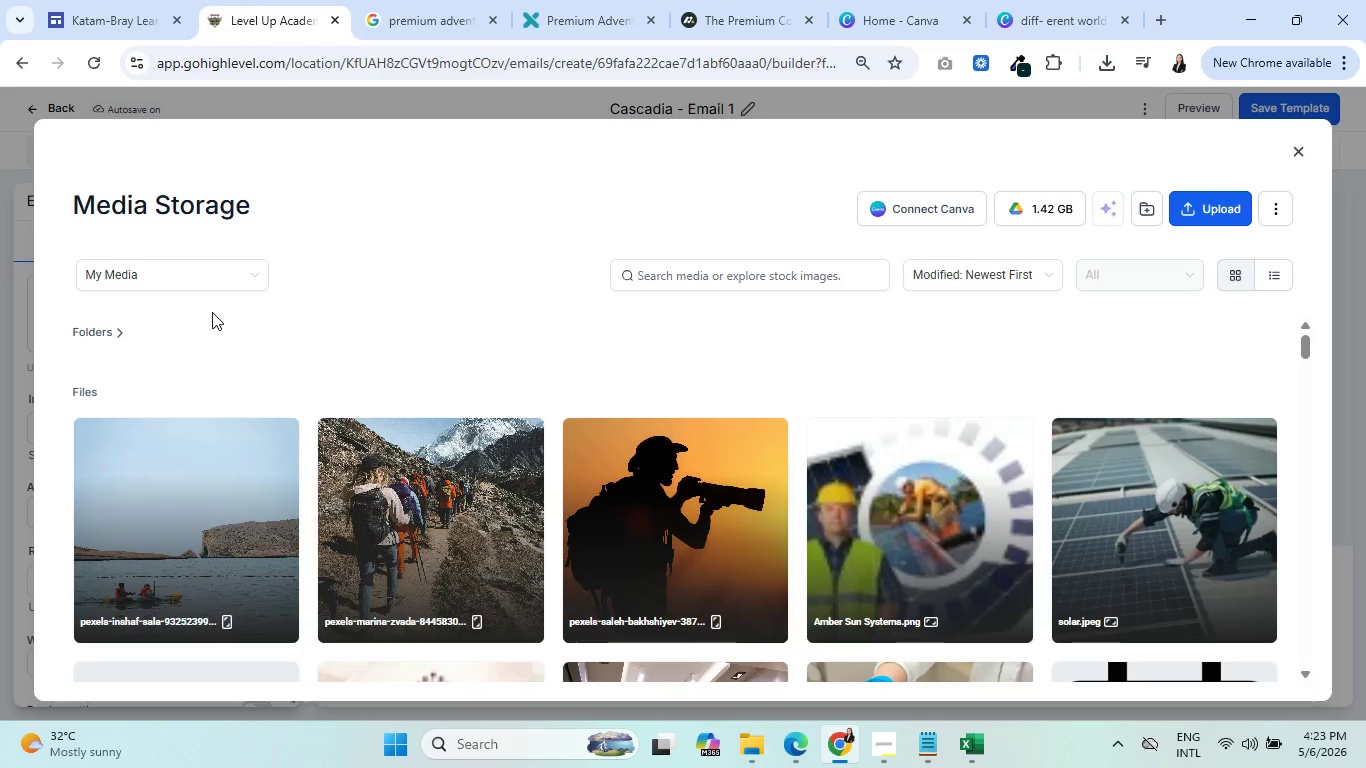 
wait(14.12)
 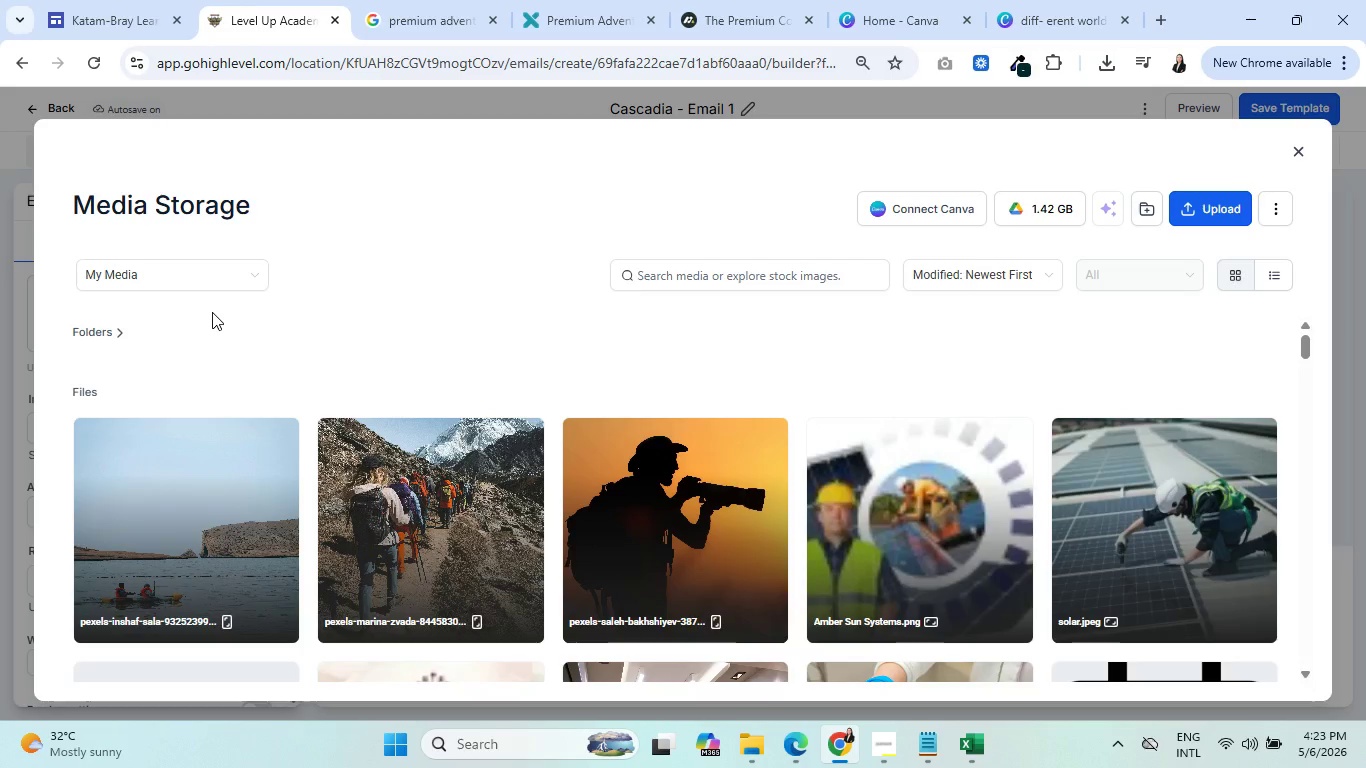 
left_click([1198, 222])
 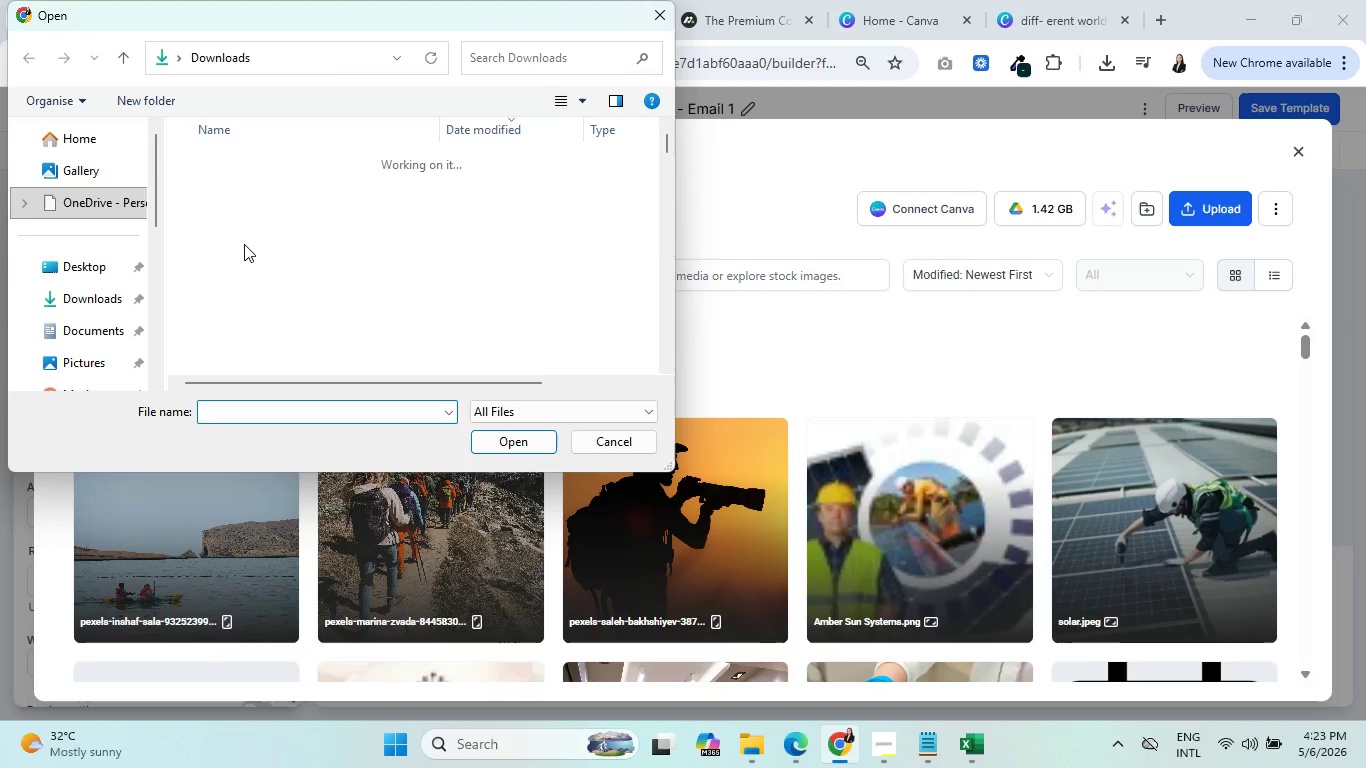 
wait(5.72)
 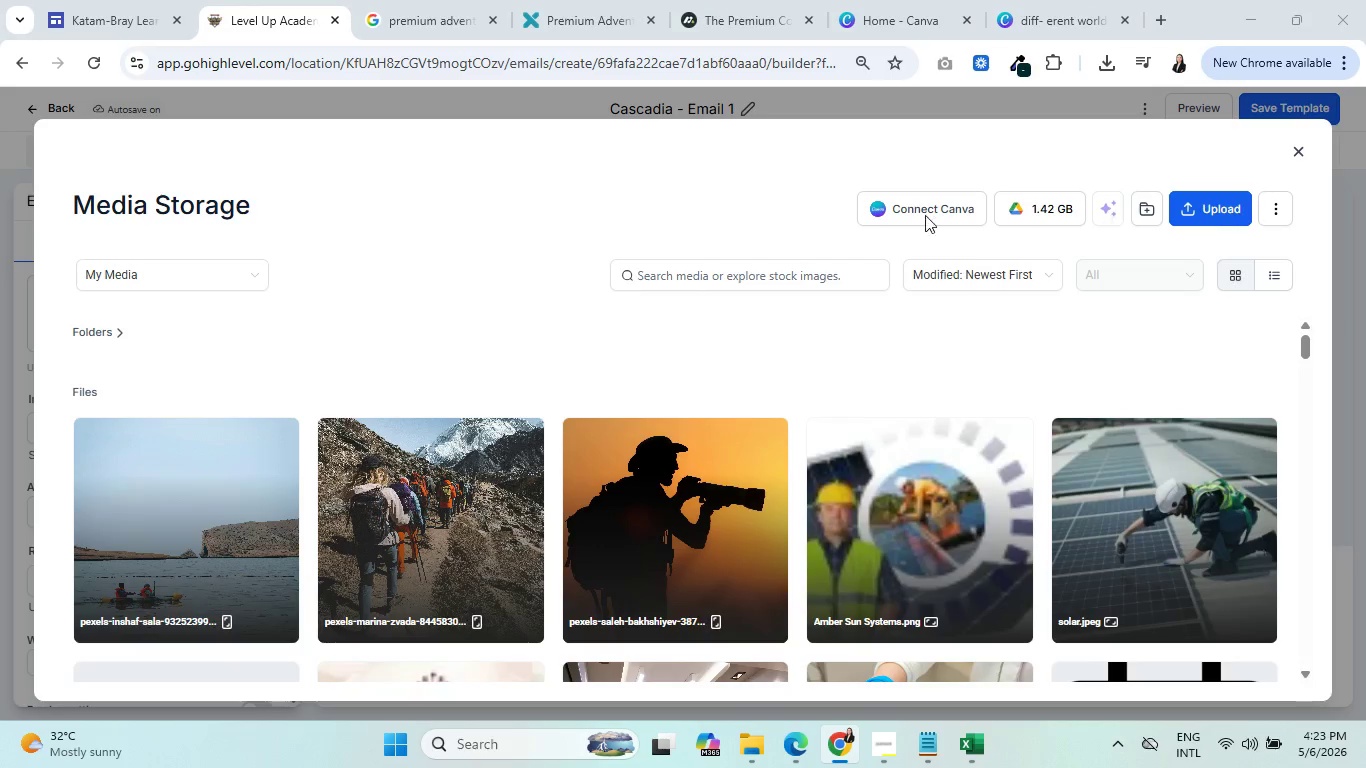 
left_click([77, 298])
 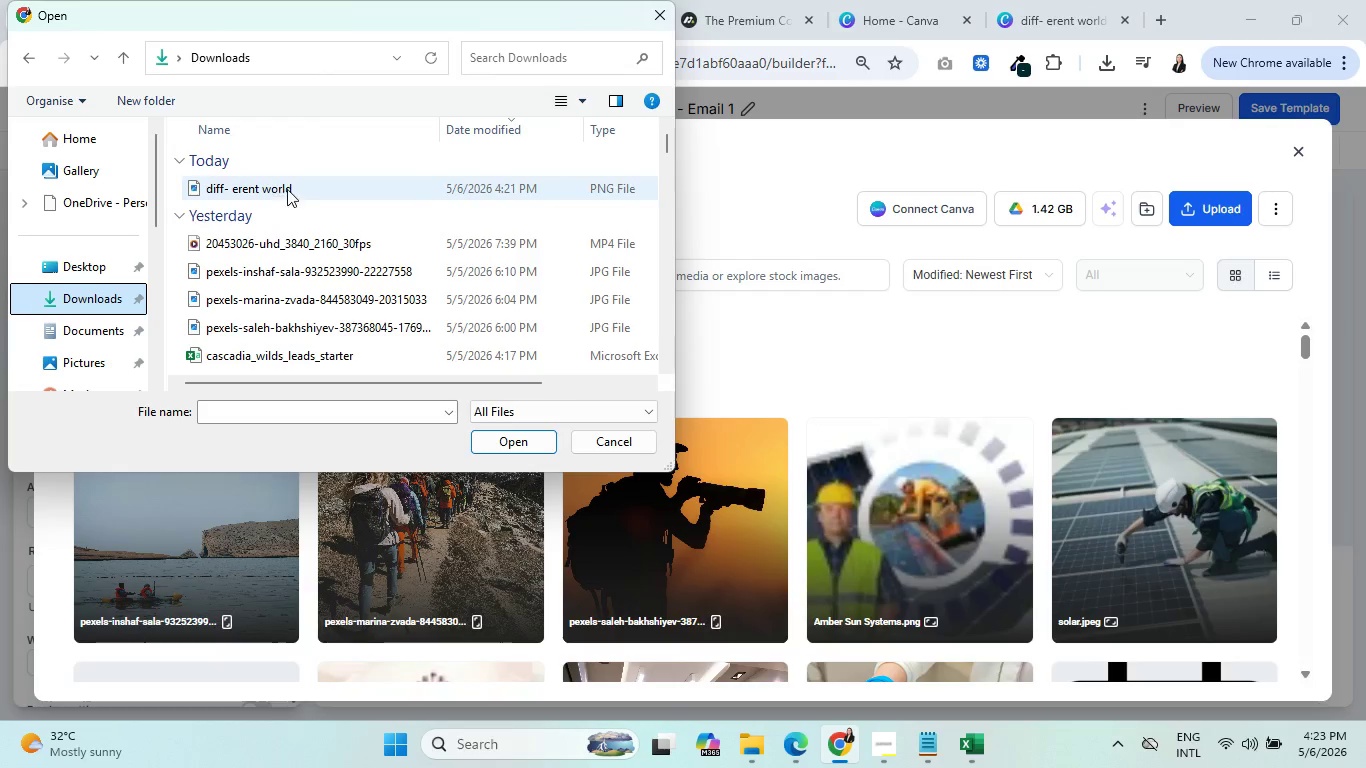 
left_click([289, 187])
 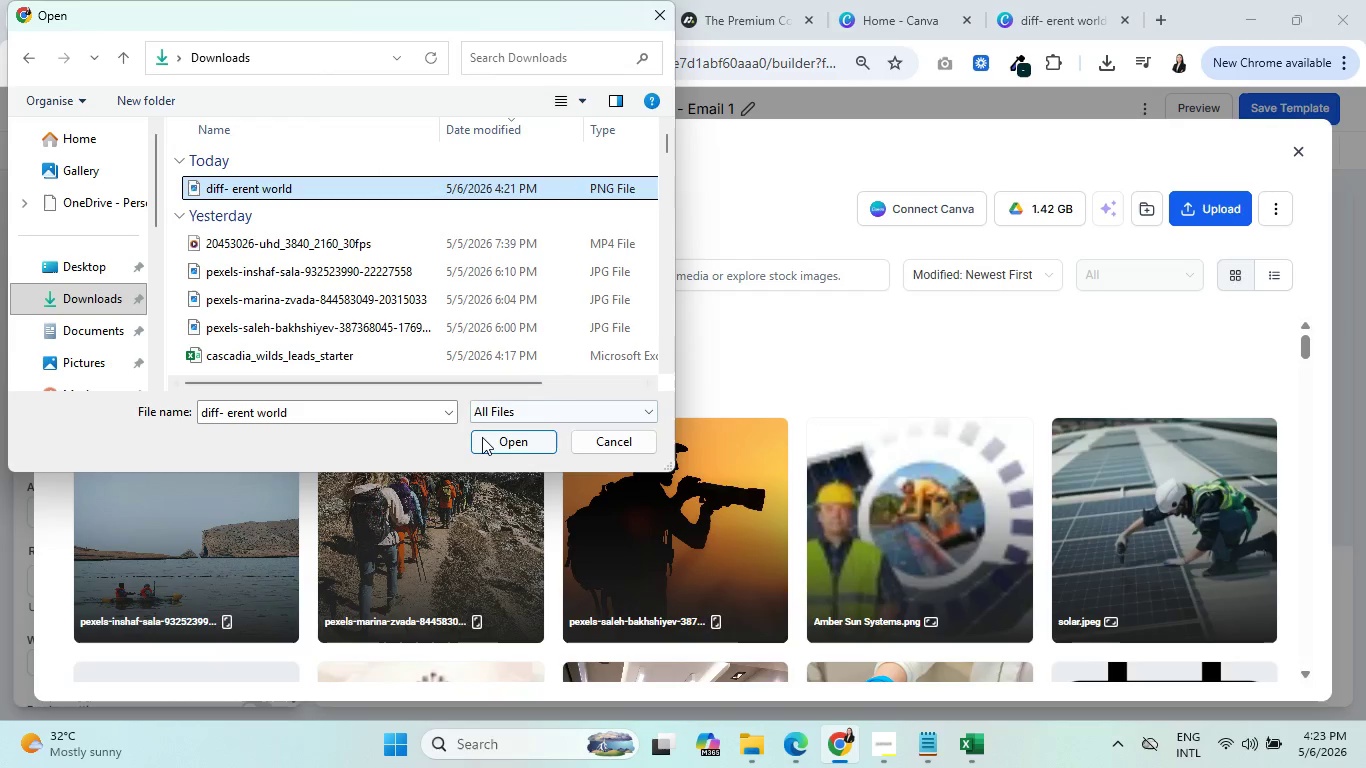 
left_click([488, 441])
 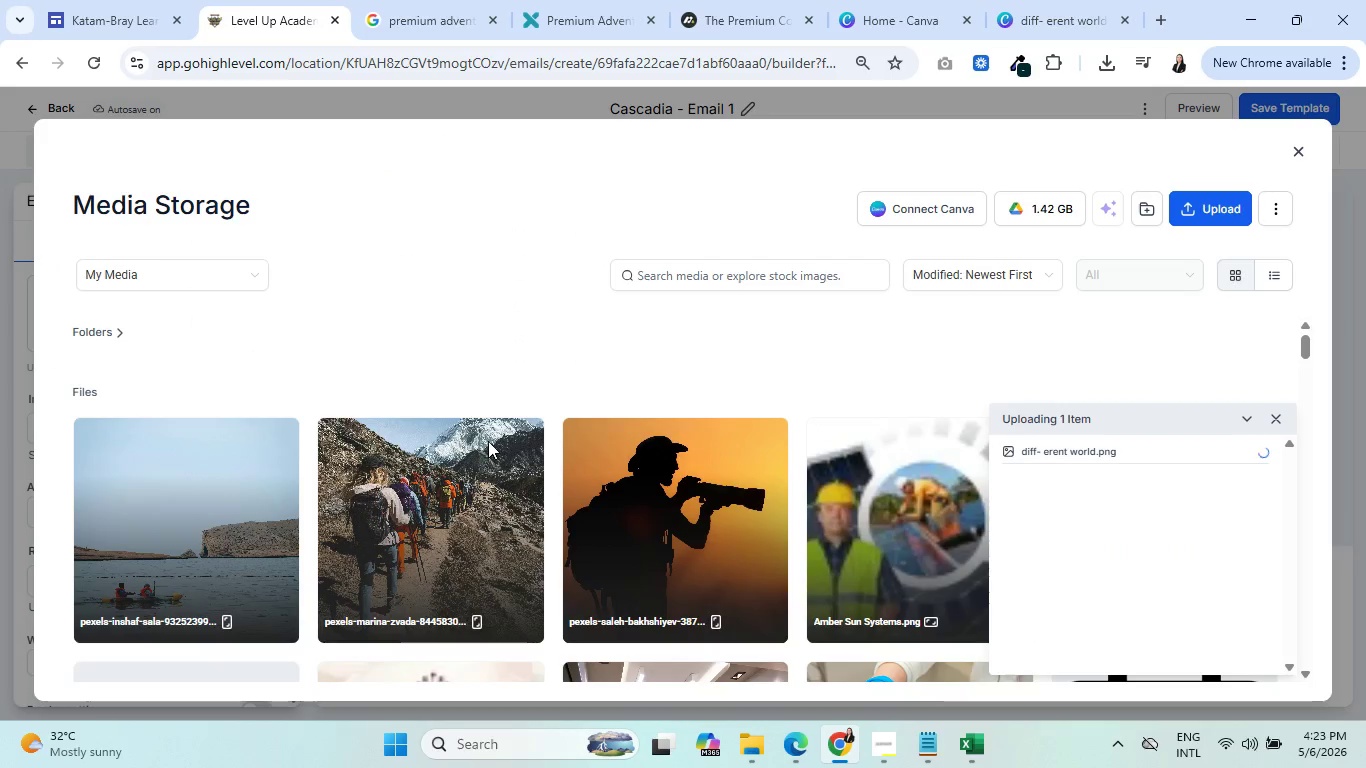 
mouse_move([374, 474])
 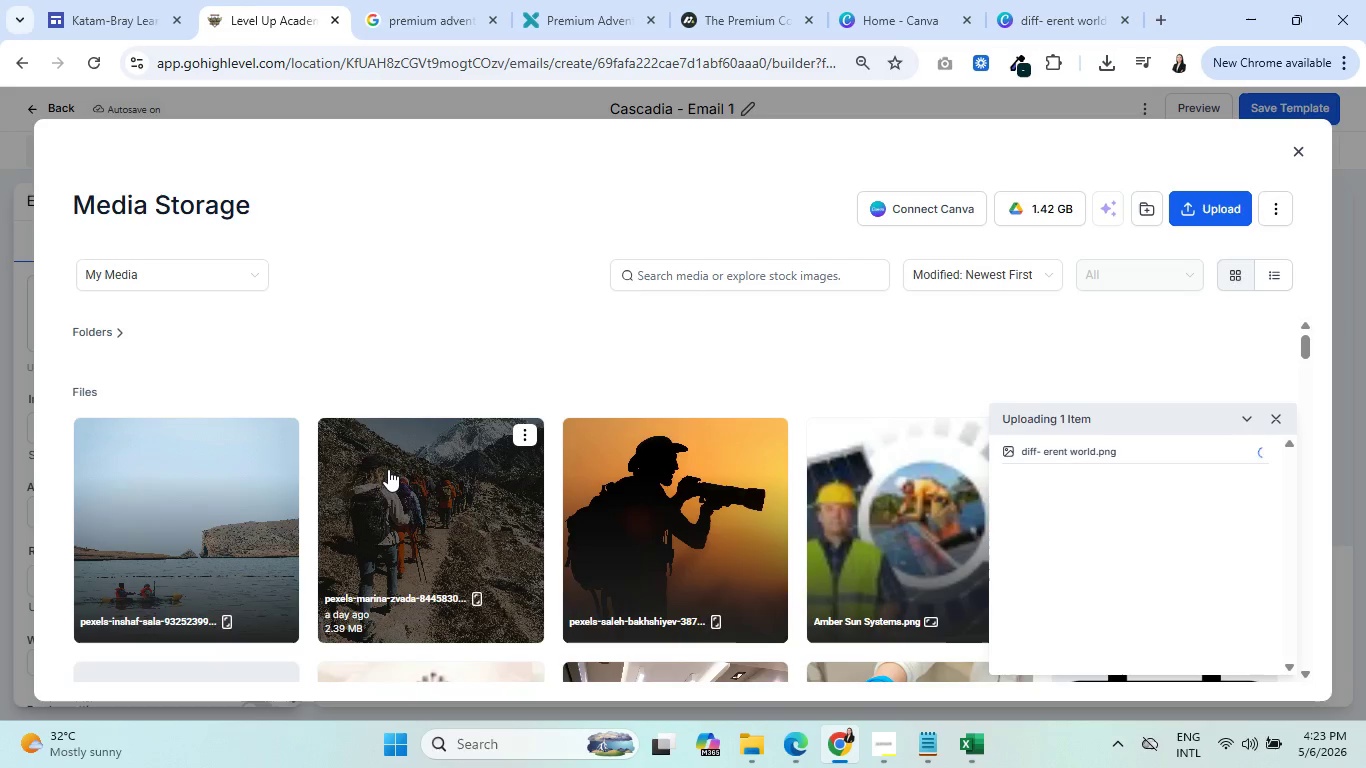 
mouse_move([229, 505])
 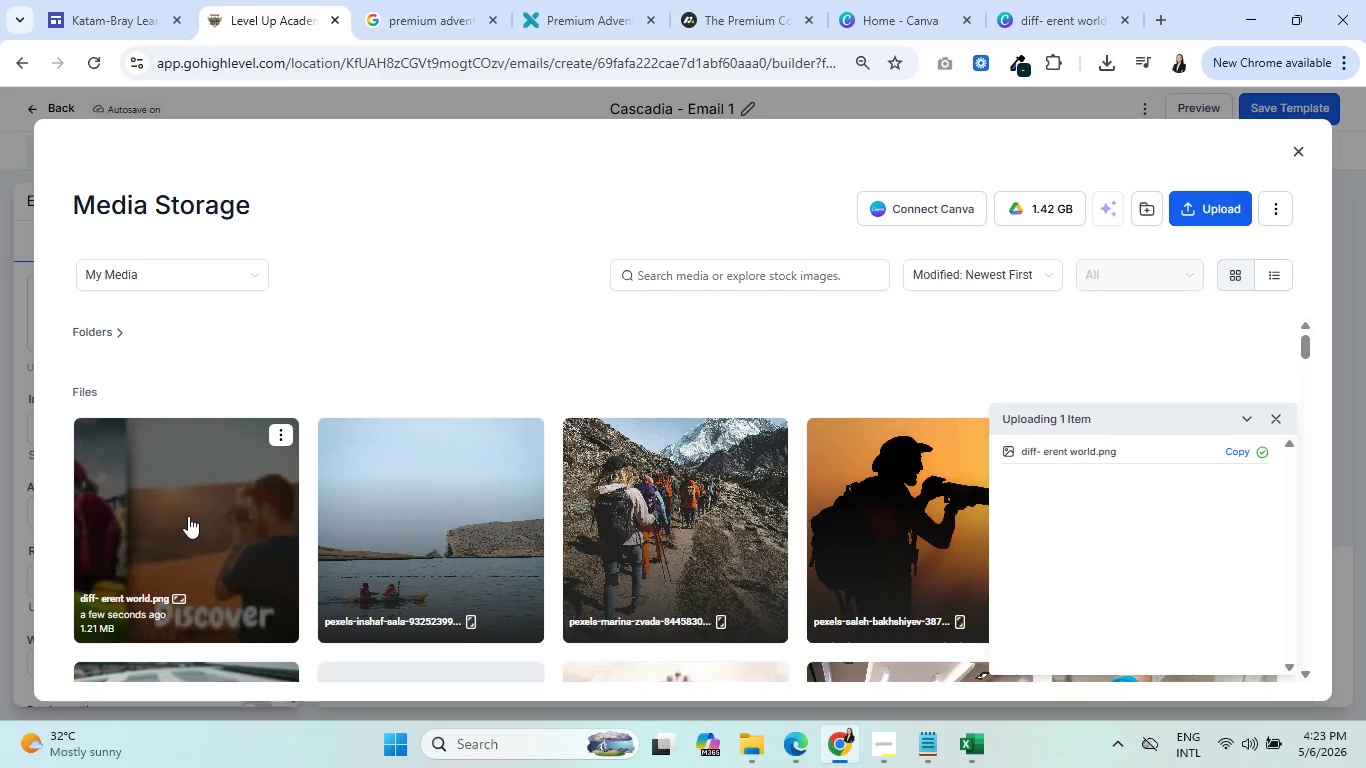 
left_click([186, 512])
 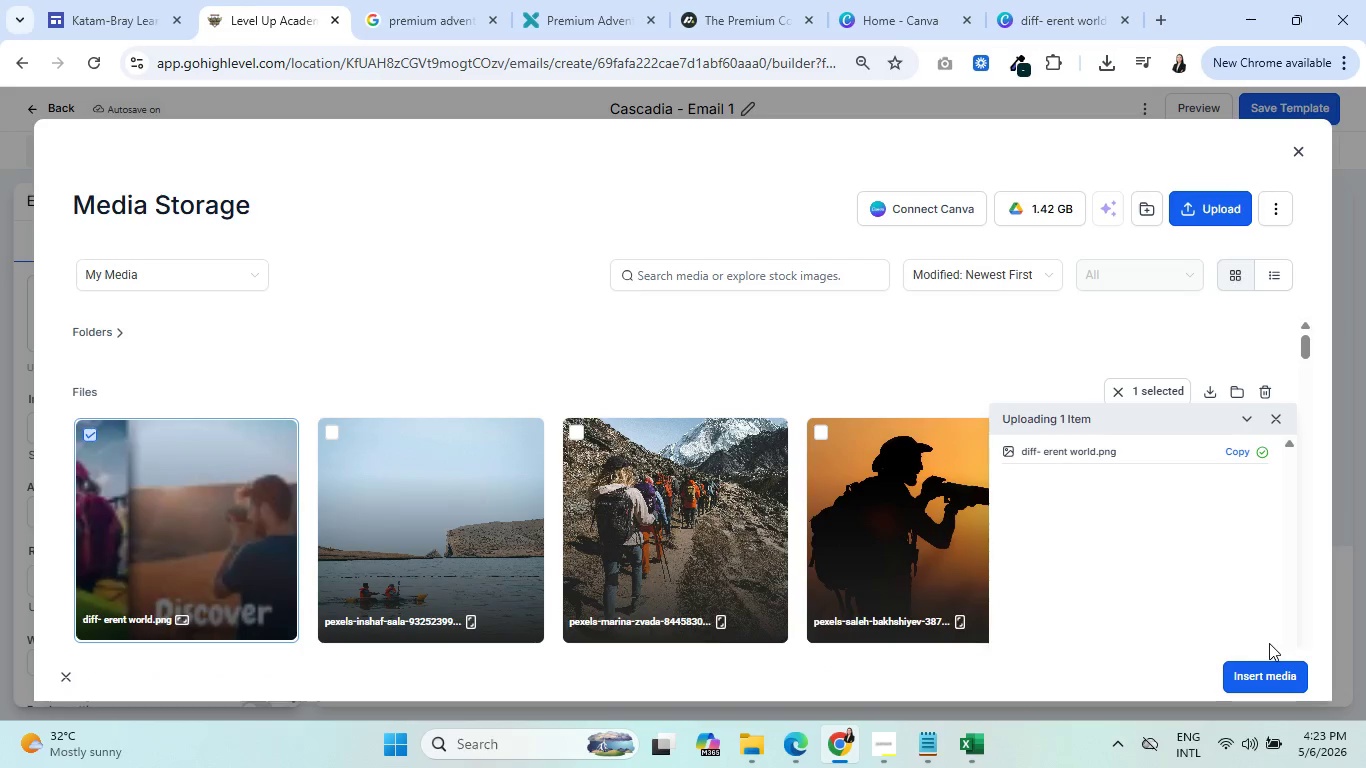 
left_click([1263, 684])
 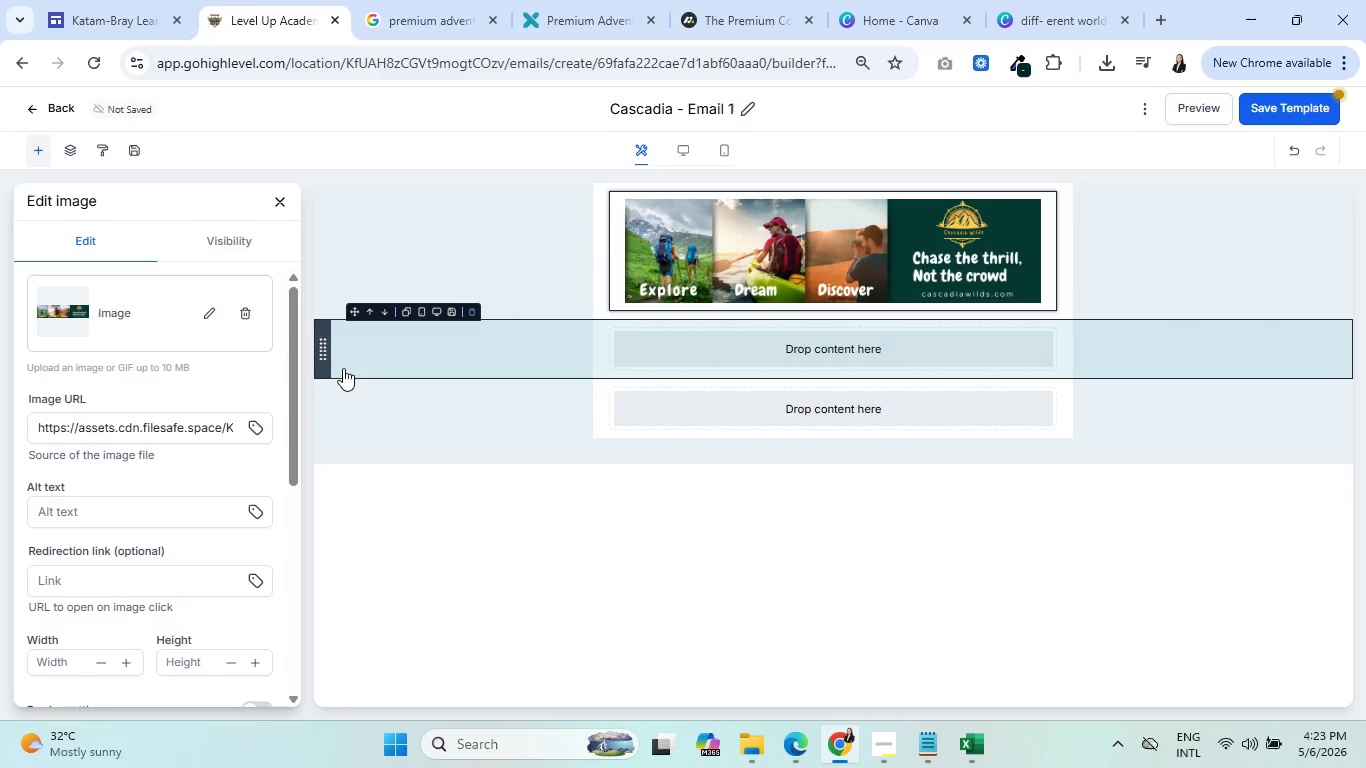 
wait(9.36)
 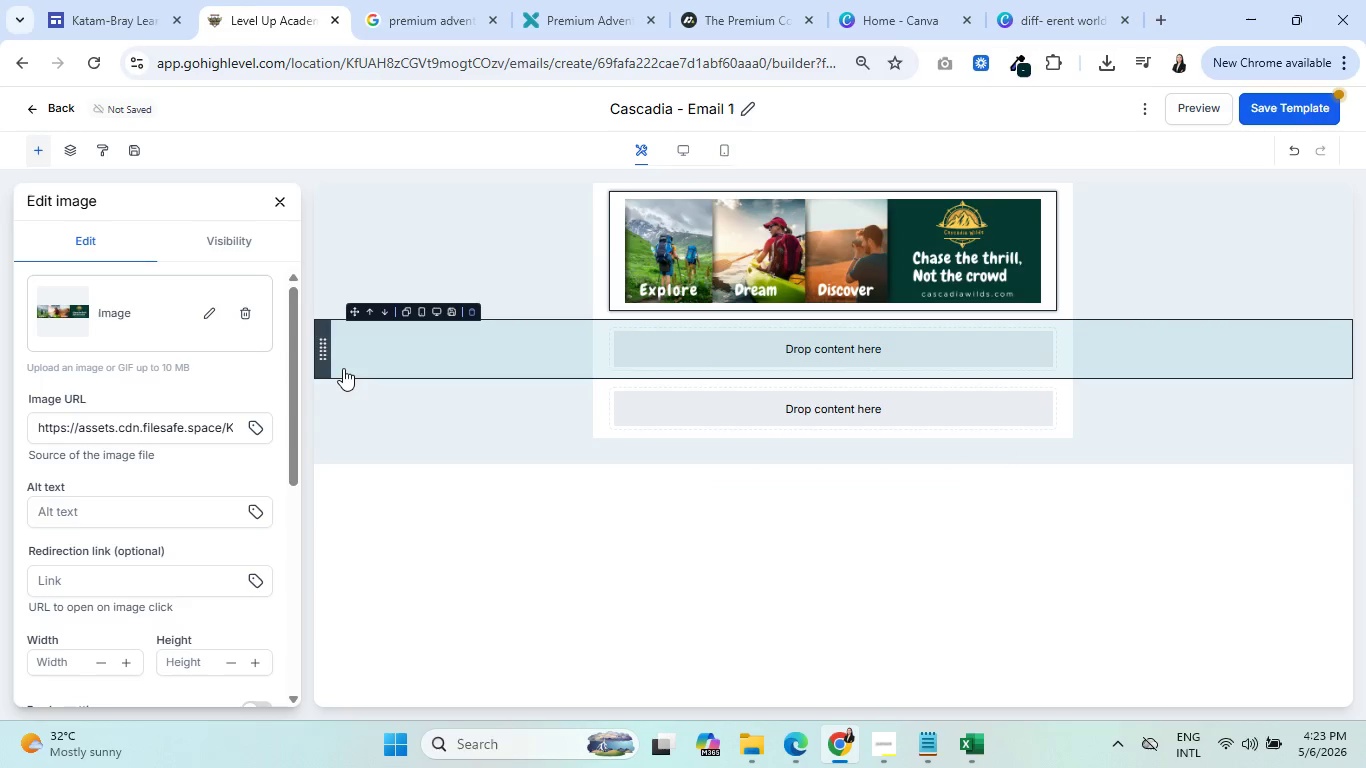 
left_click([618, 260])
 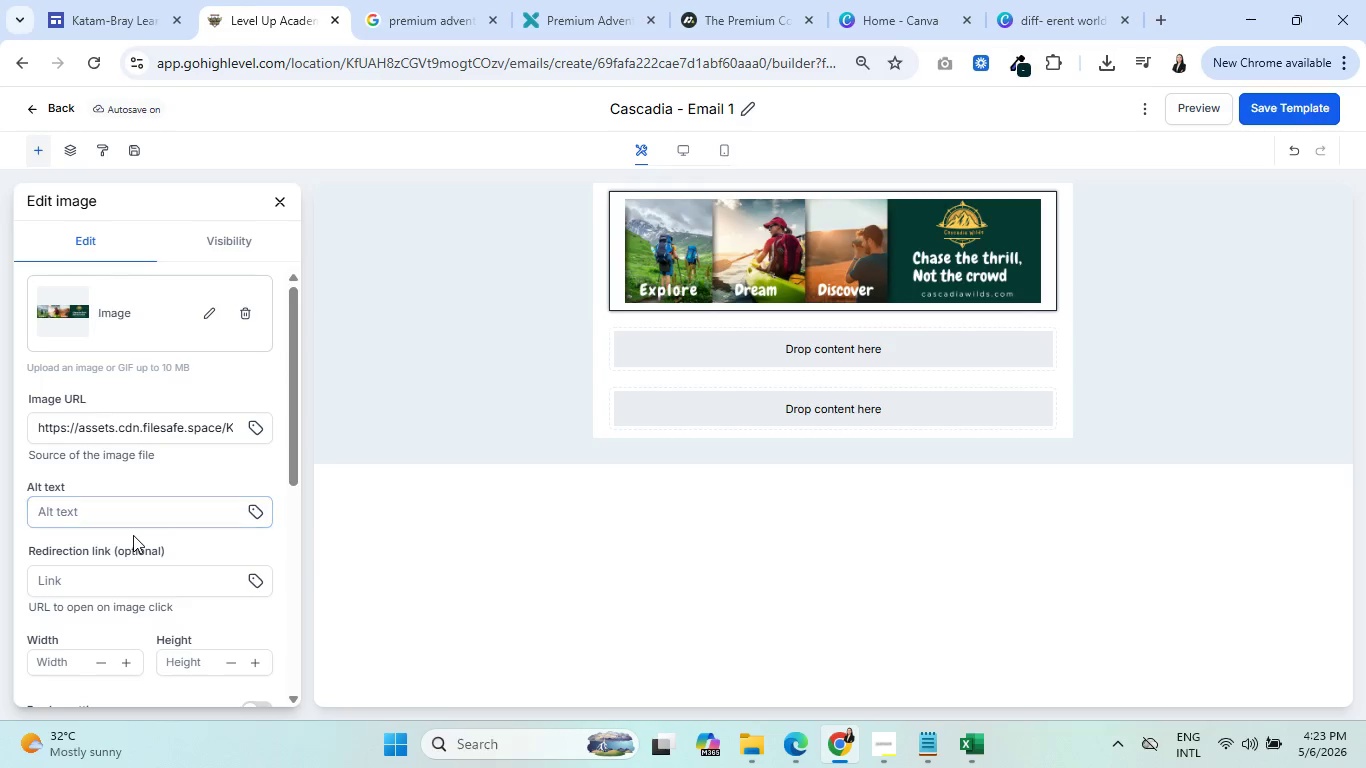 
scroll: coordinate [136, 536], scroll_direction: down, amount: 4.0
 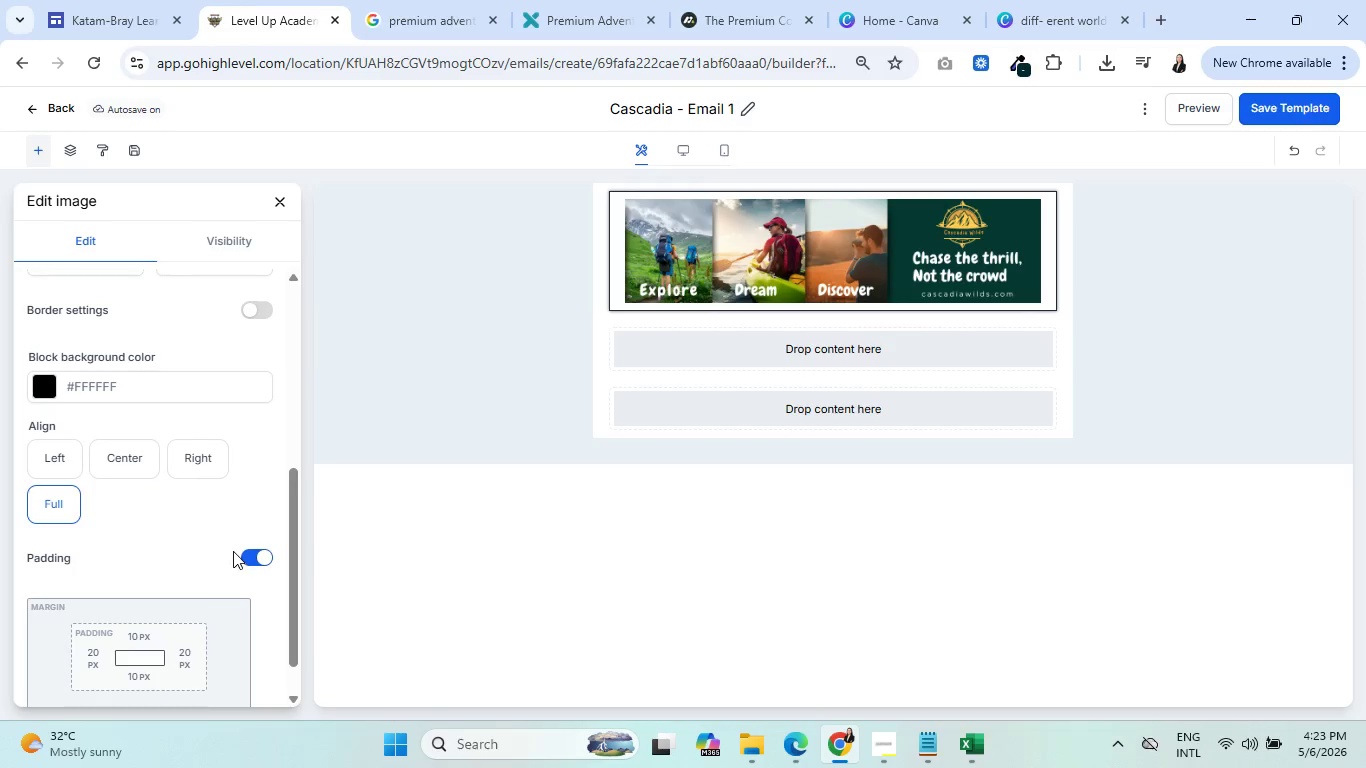 
left_click([249, 557])
 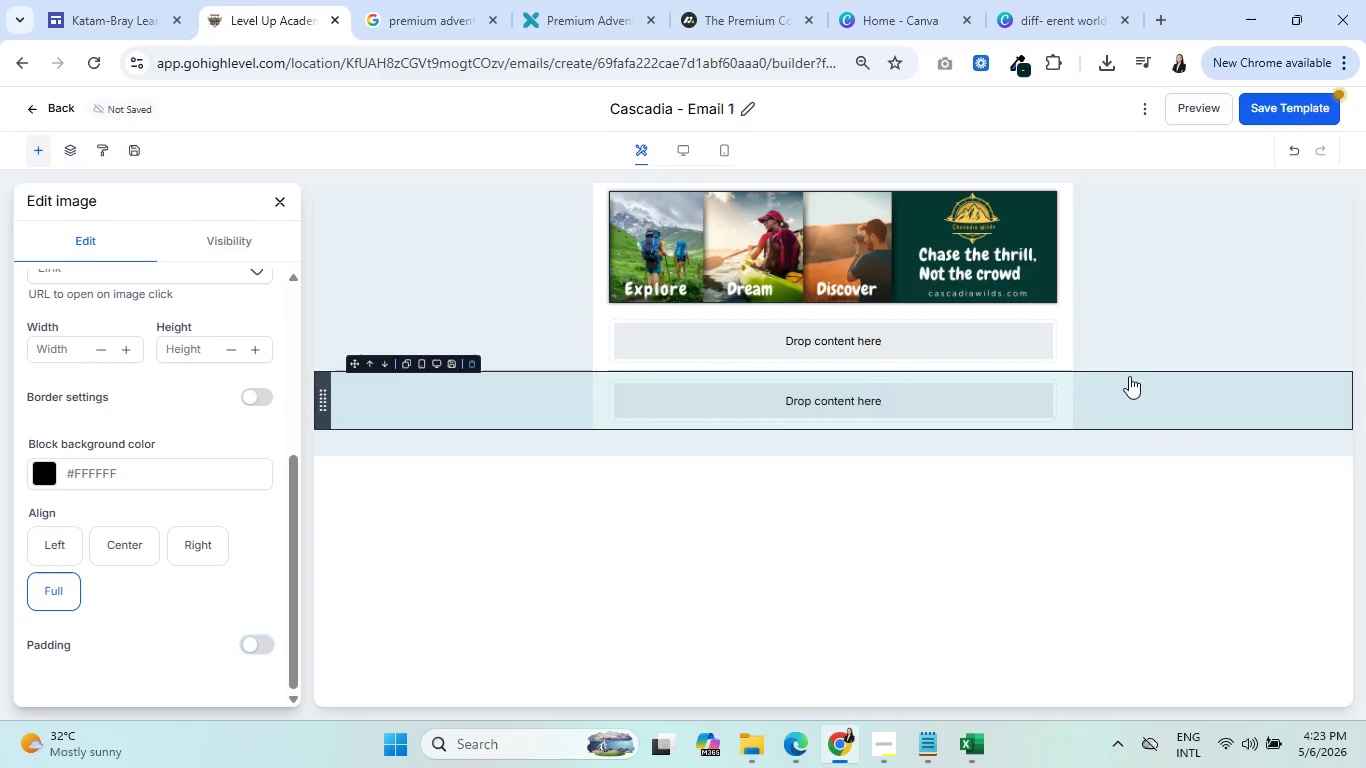 
left_click([1167, 312])
 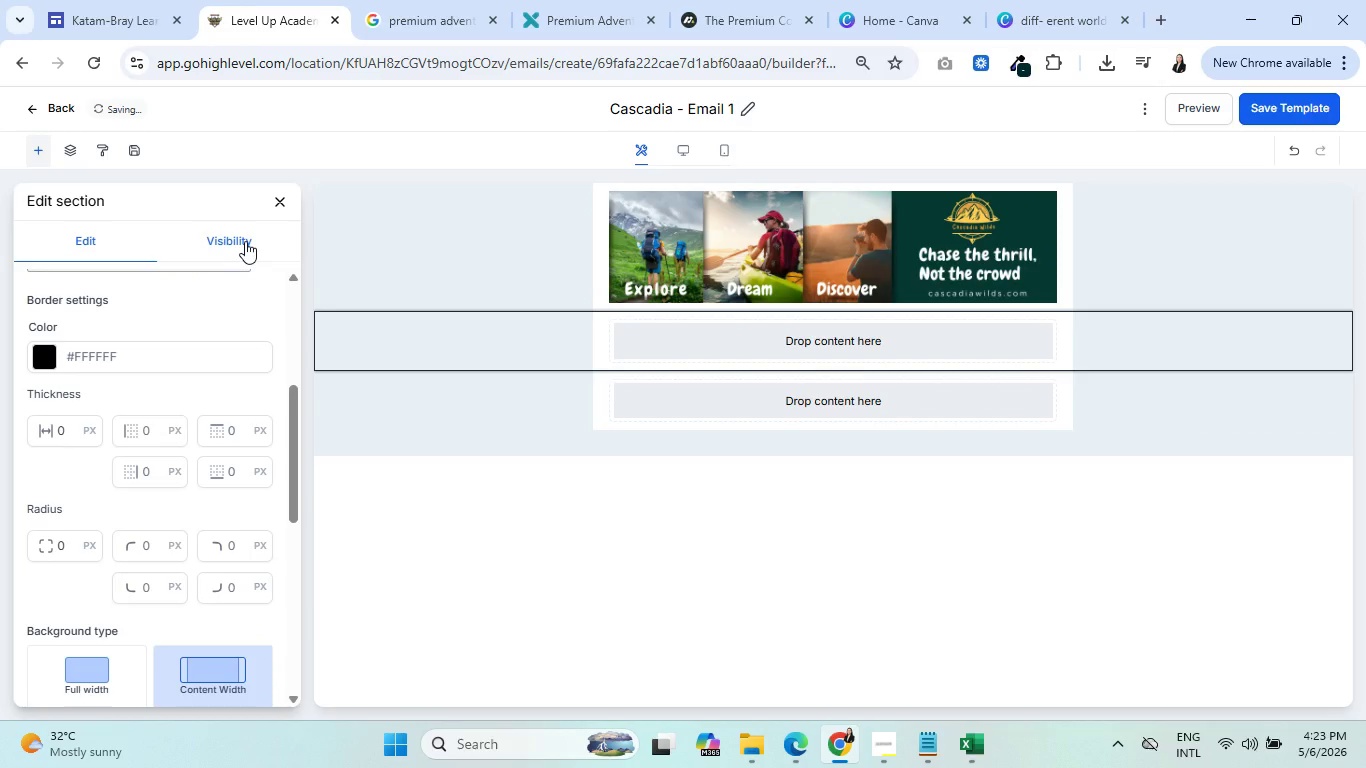 
left_click([287, 205])
 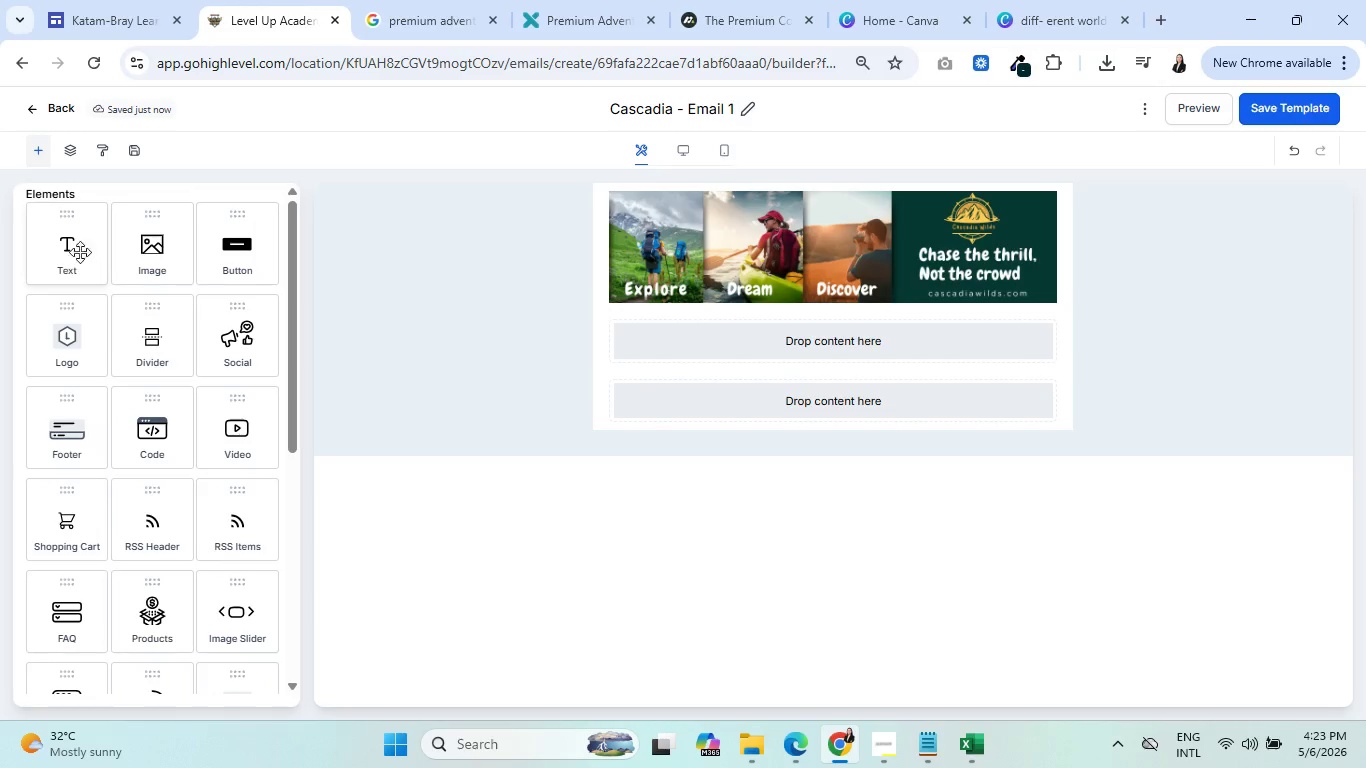 
left_click_drag(start_coordinate=[64, 252], to_coordinate=[803, 354])
 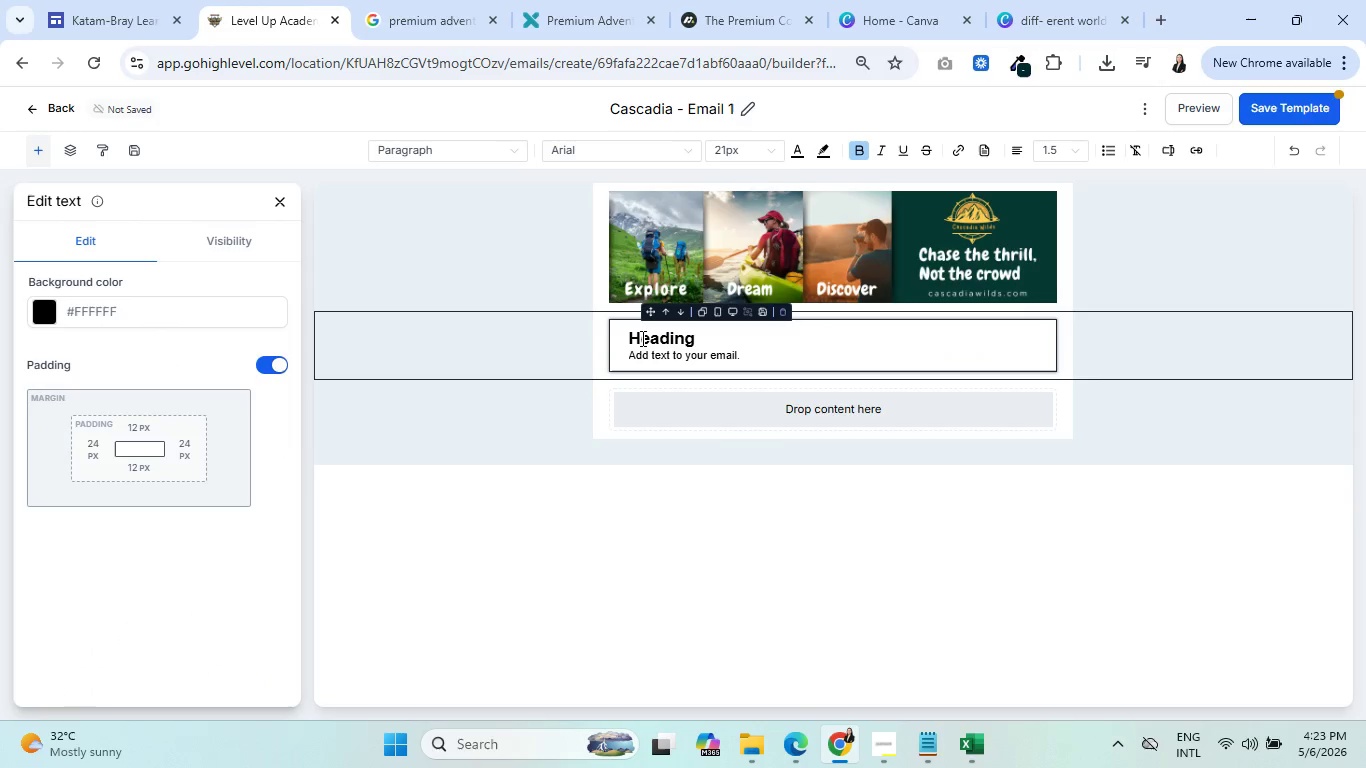 
double_click([641, 338])
 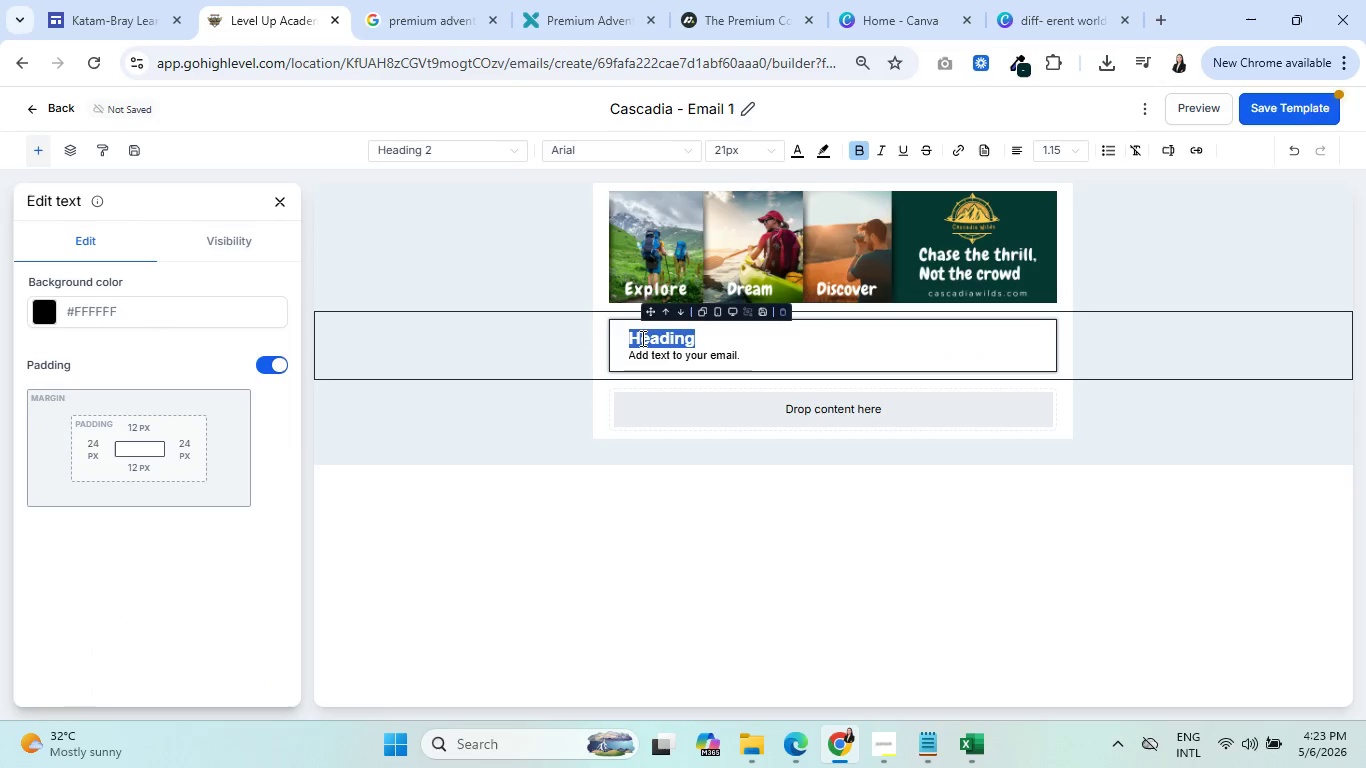 
key(Backspace)
 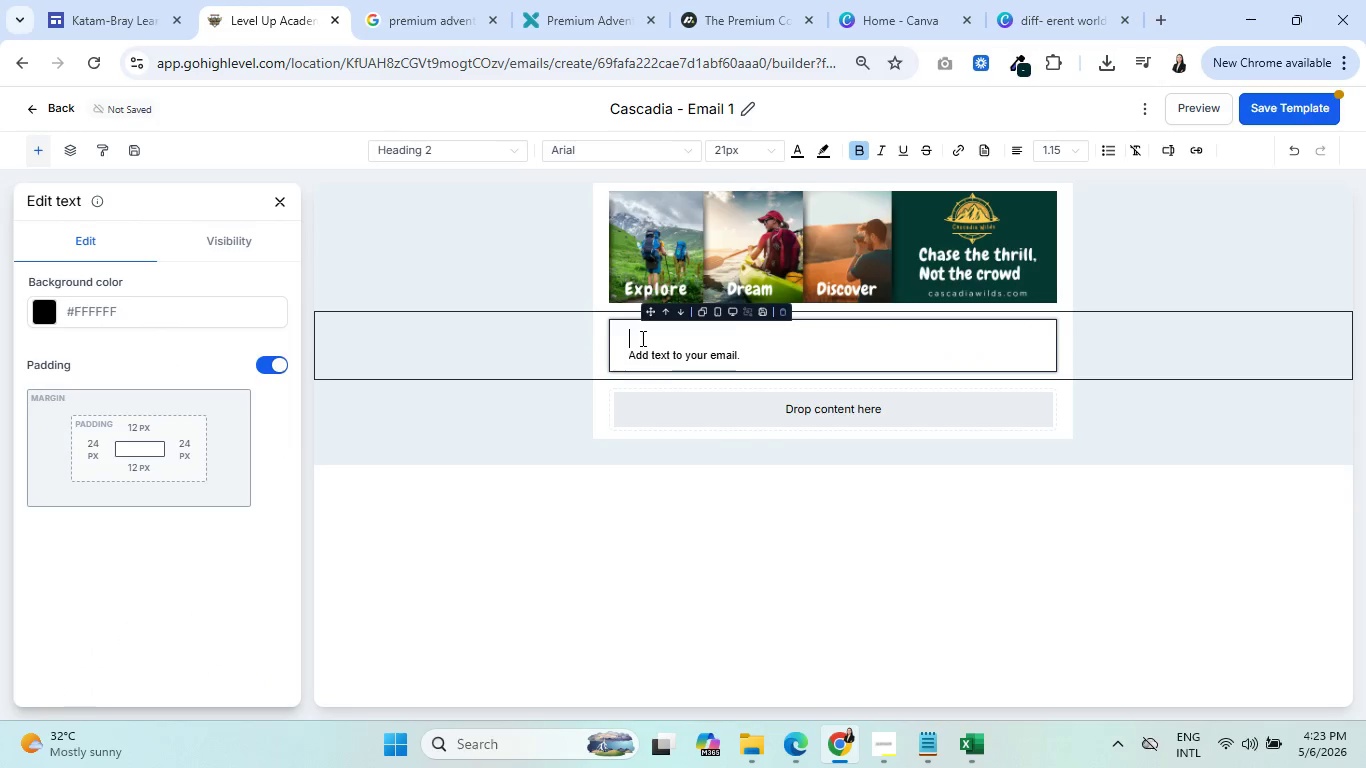 
key(Delete)
 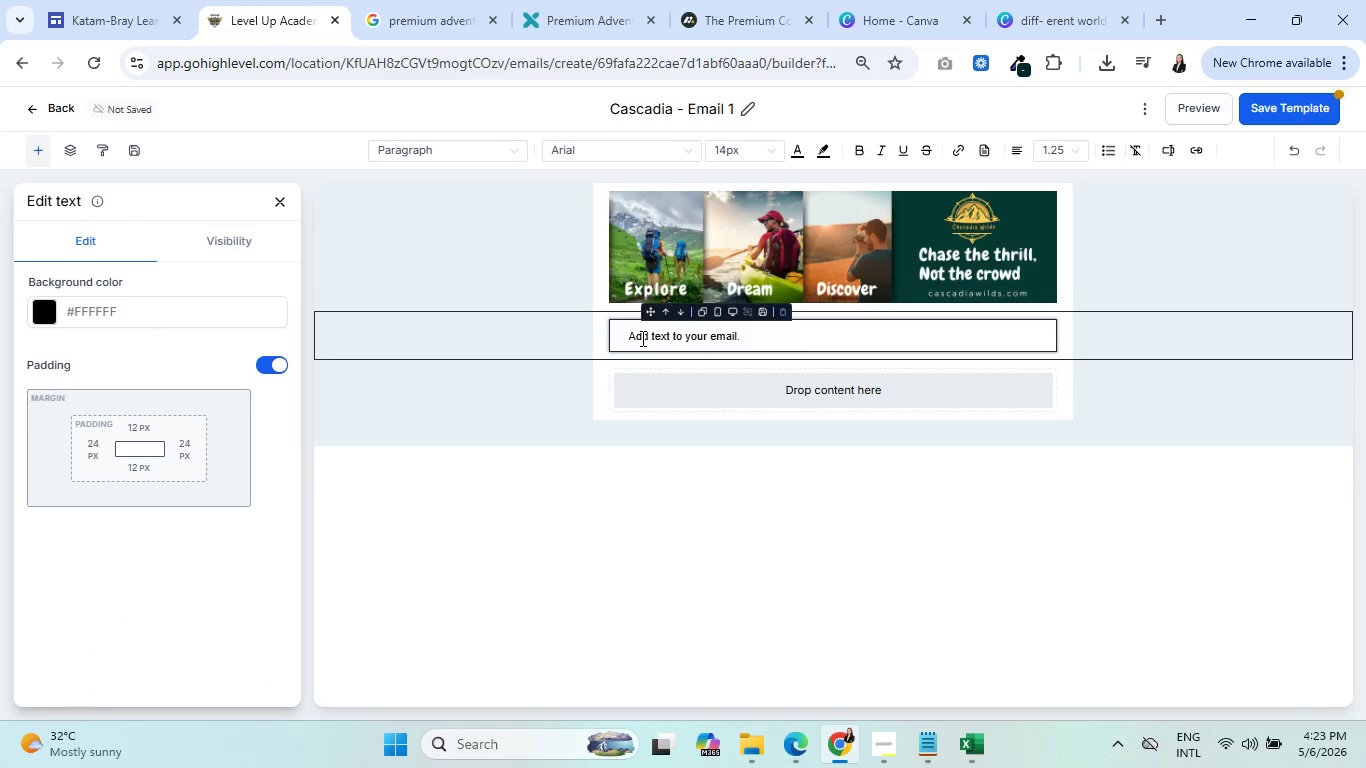 
key(Control+ControlLeft)
 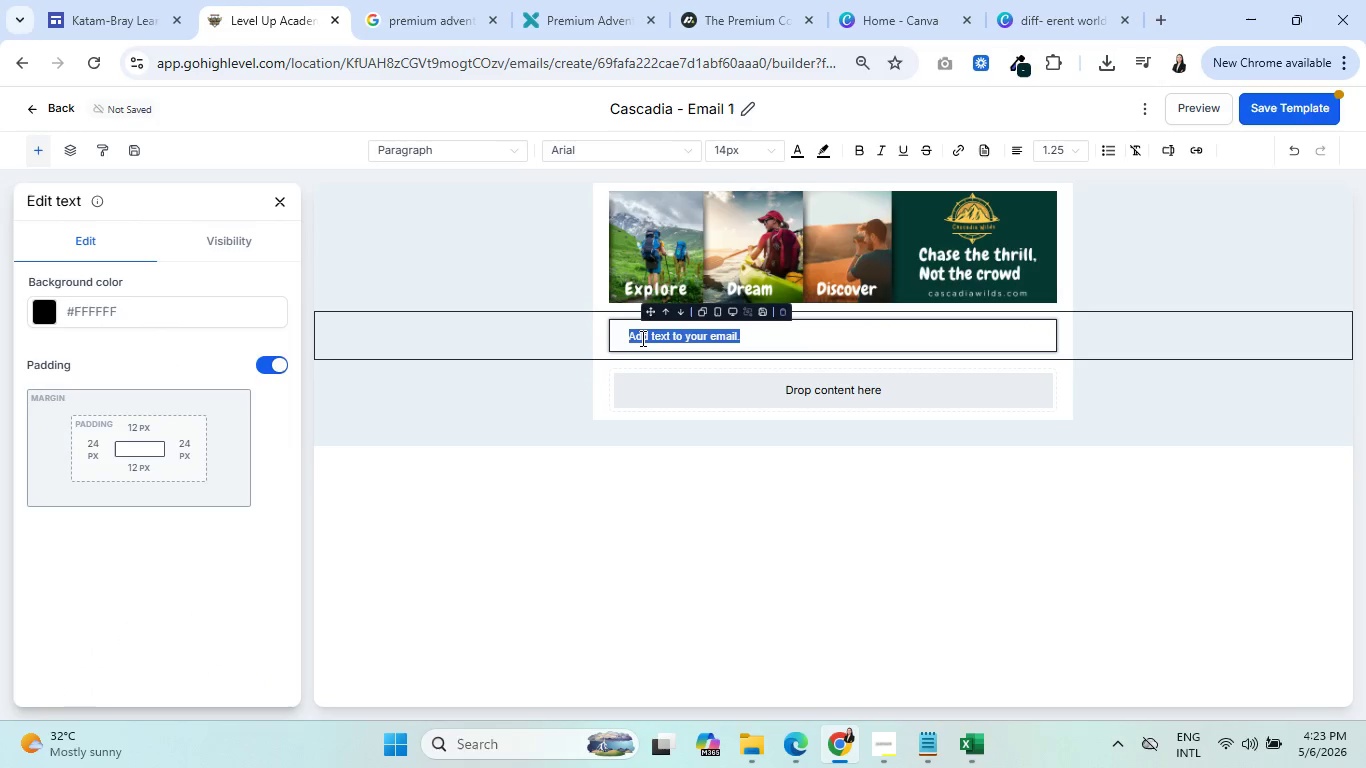 
key(Control+A)
 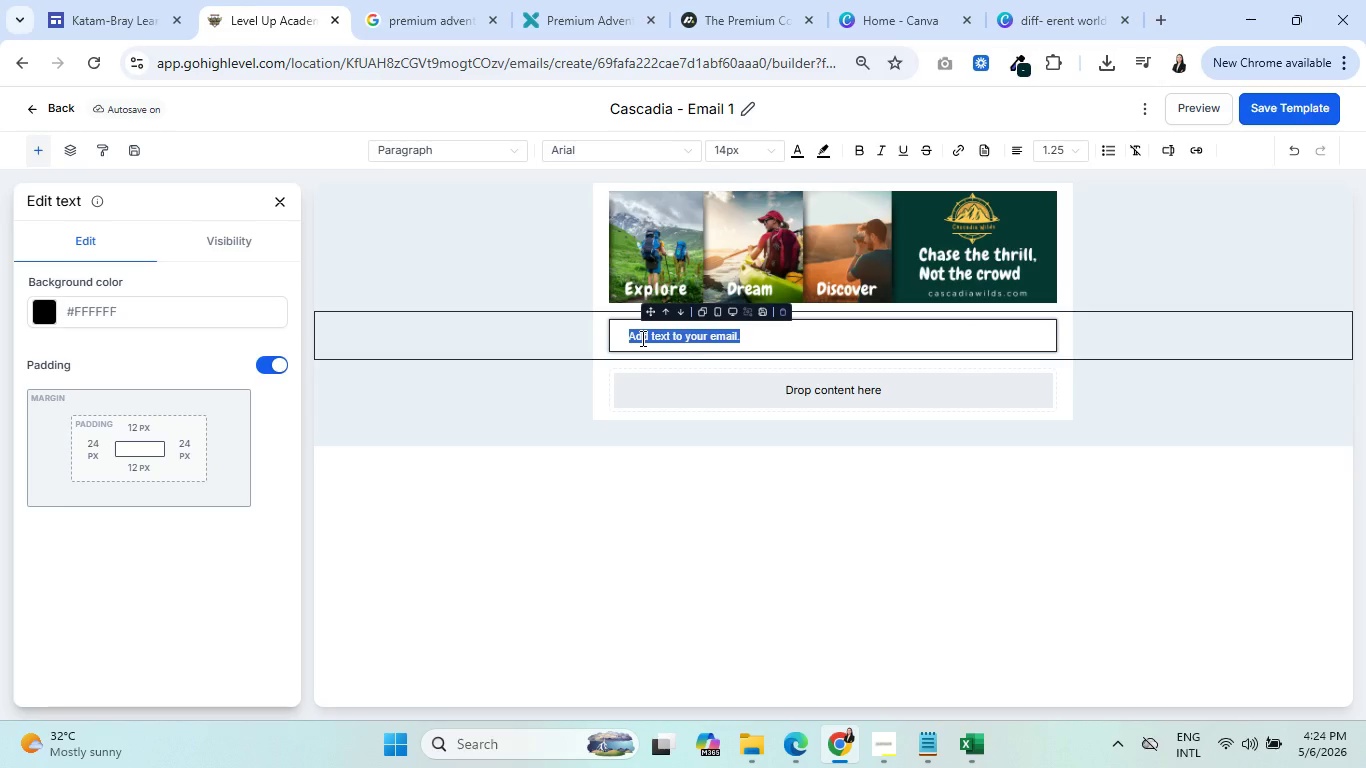 
wait(55.3)
 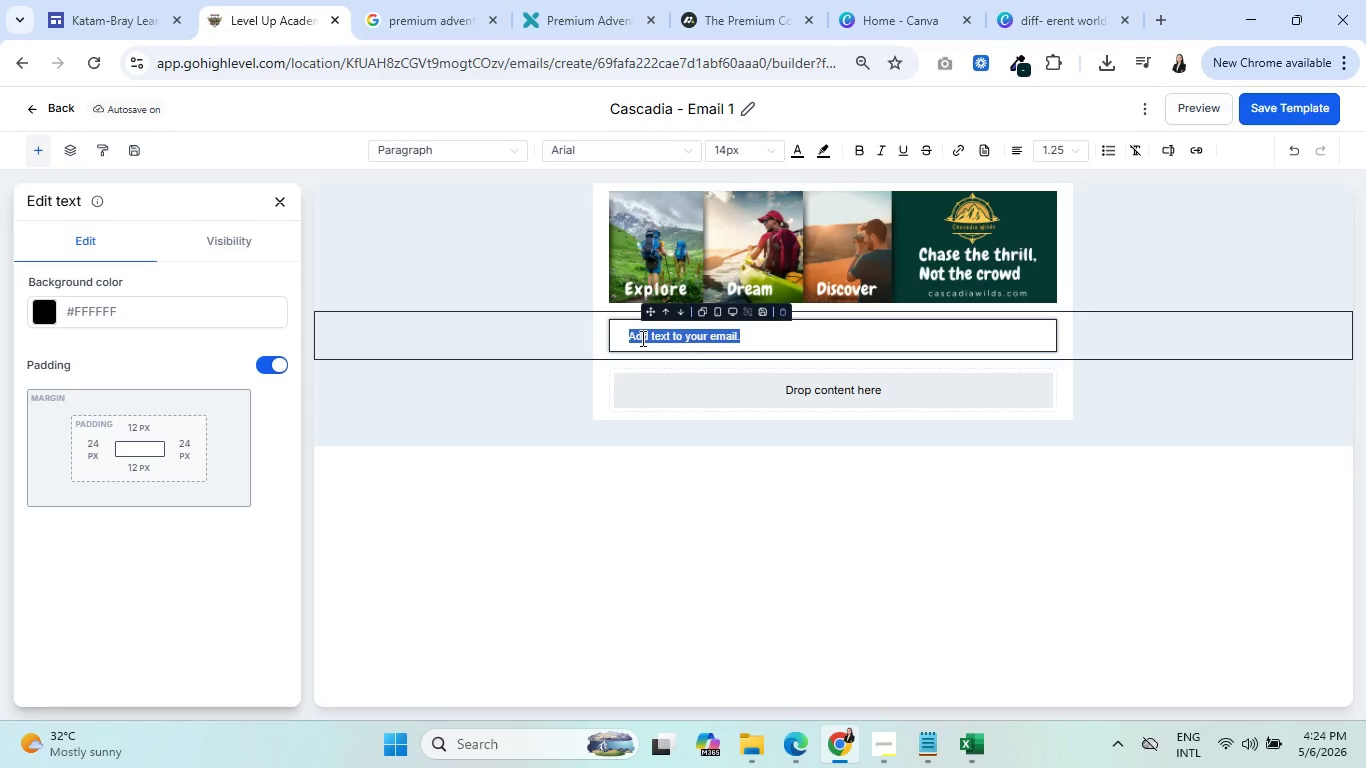 
key(Shift+ShiftRight)
 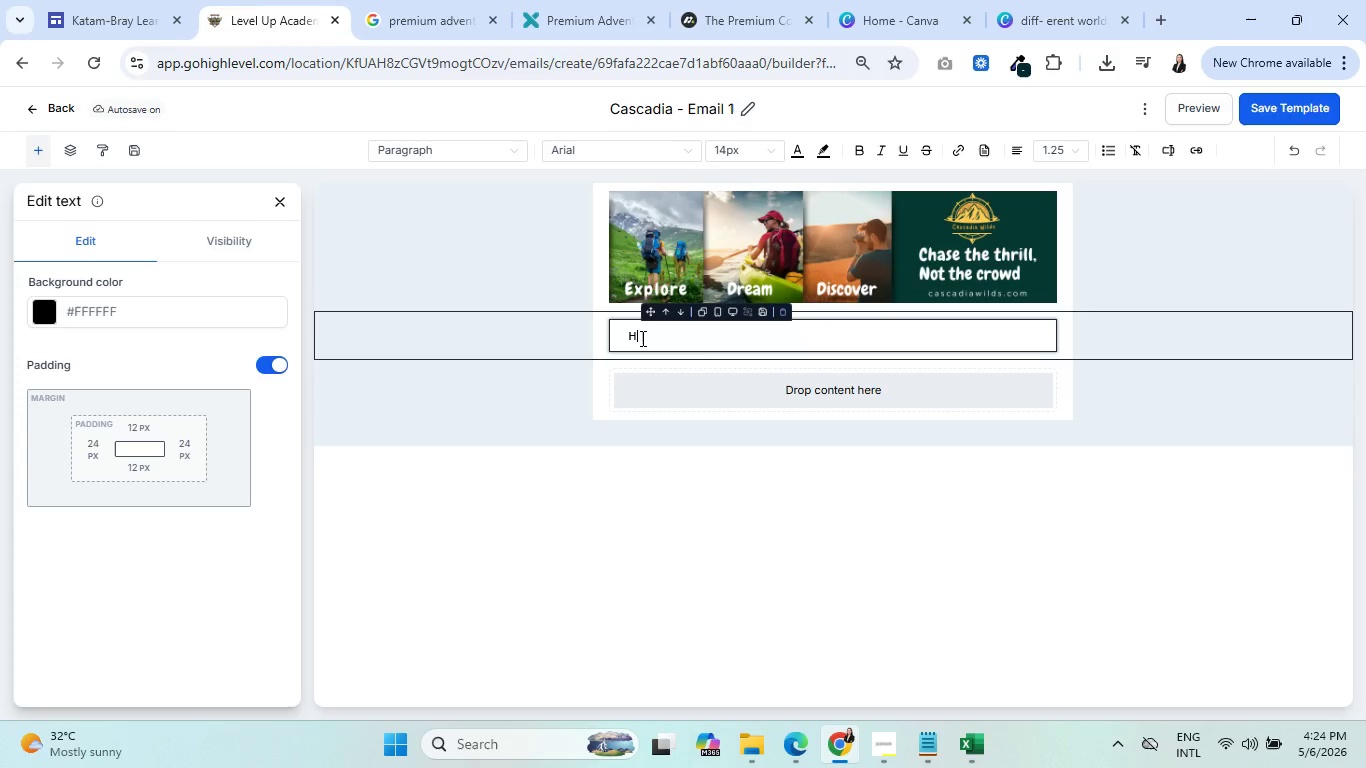 
key(Shift+H)
 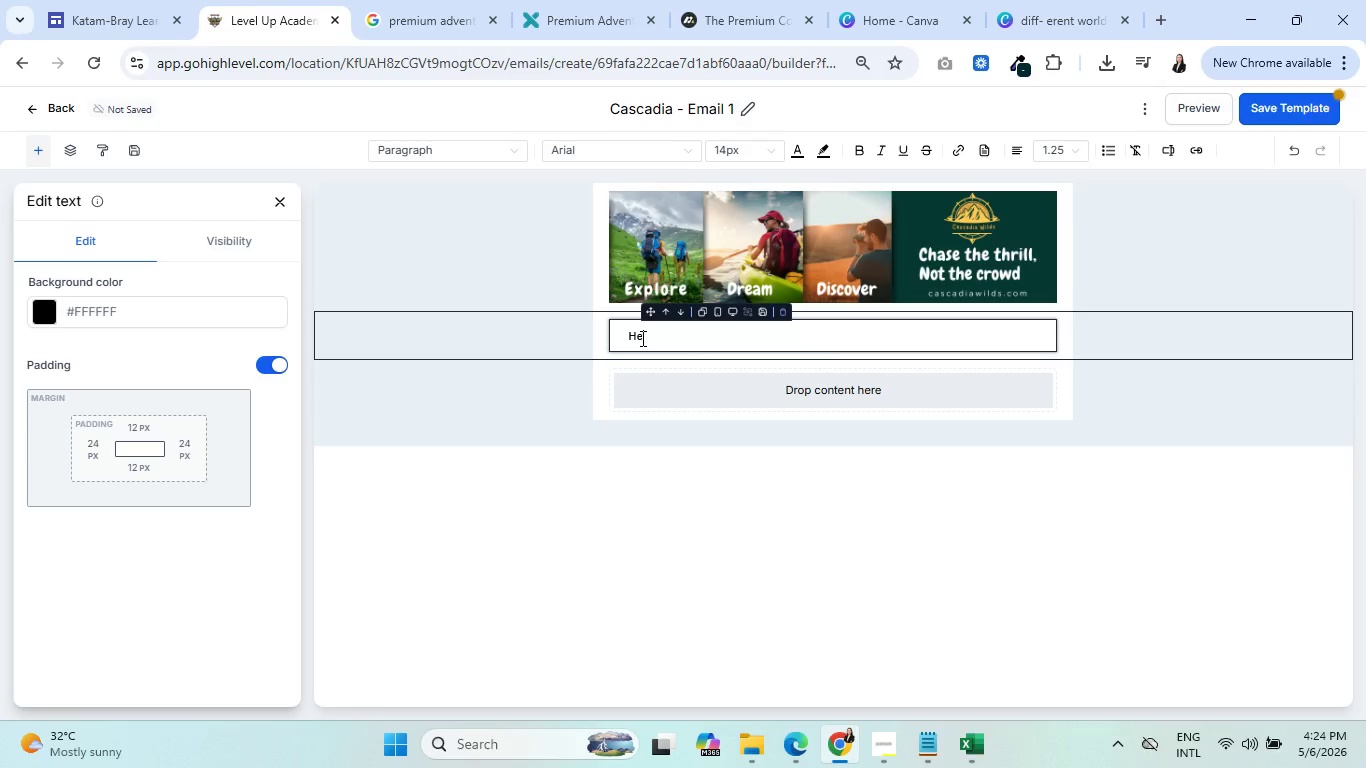 
type(ey )
 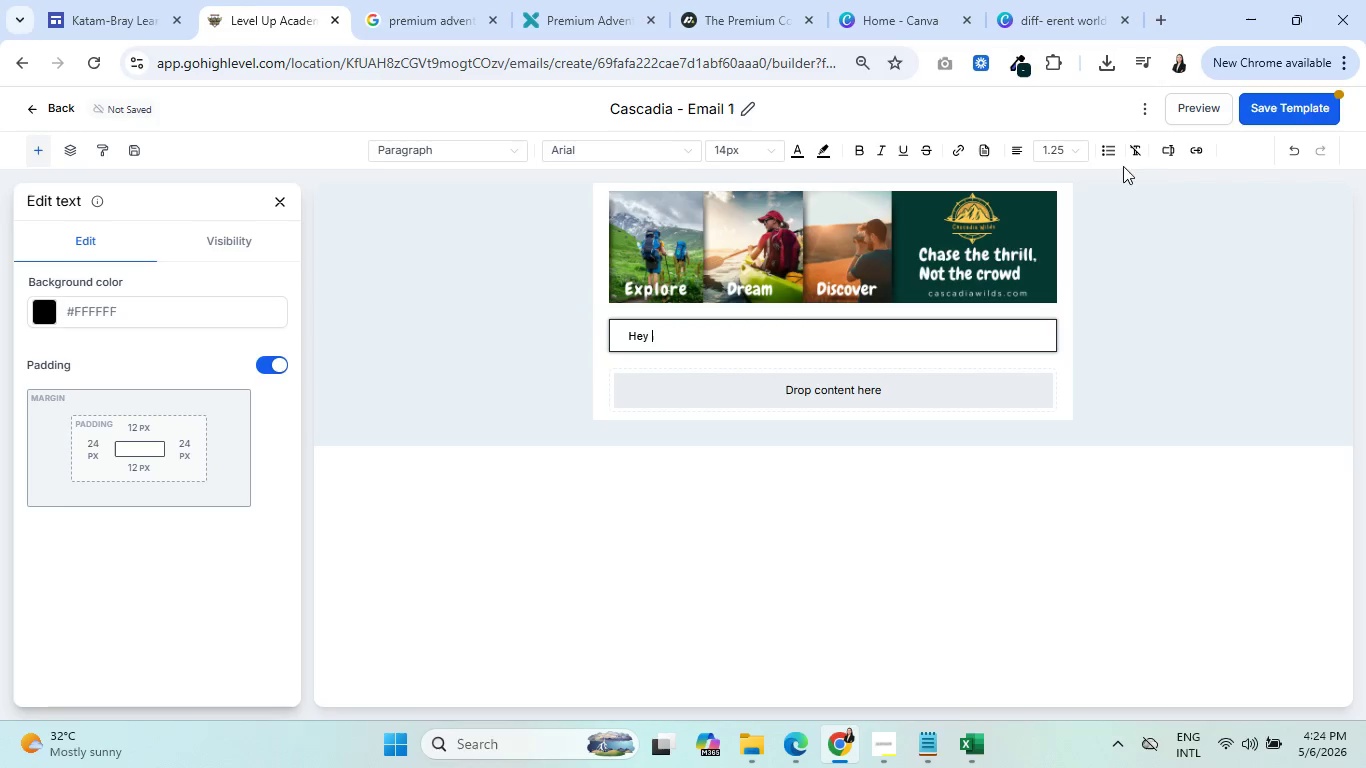 
left_click([1160, 155])
 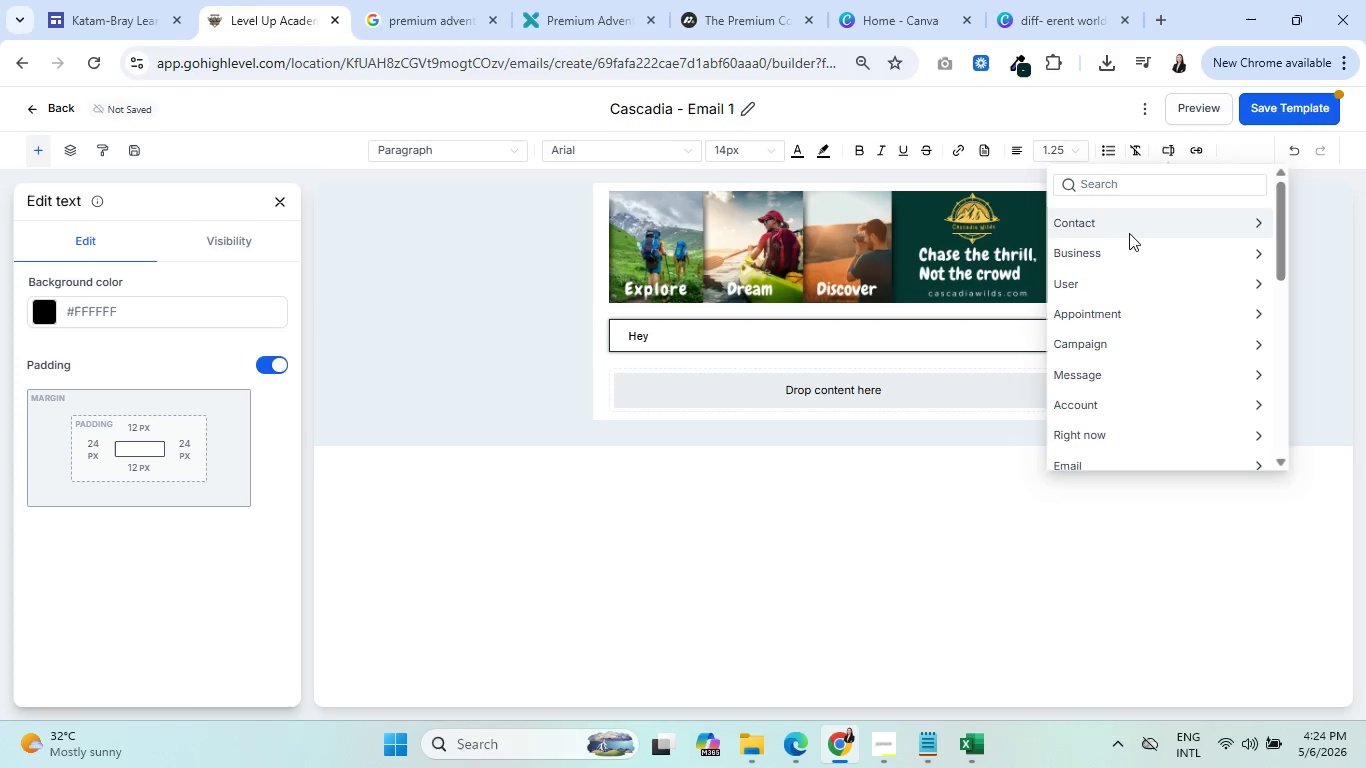 
left_click([1129, 222])
 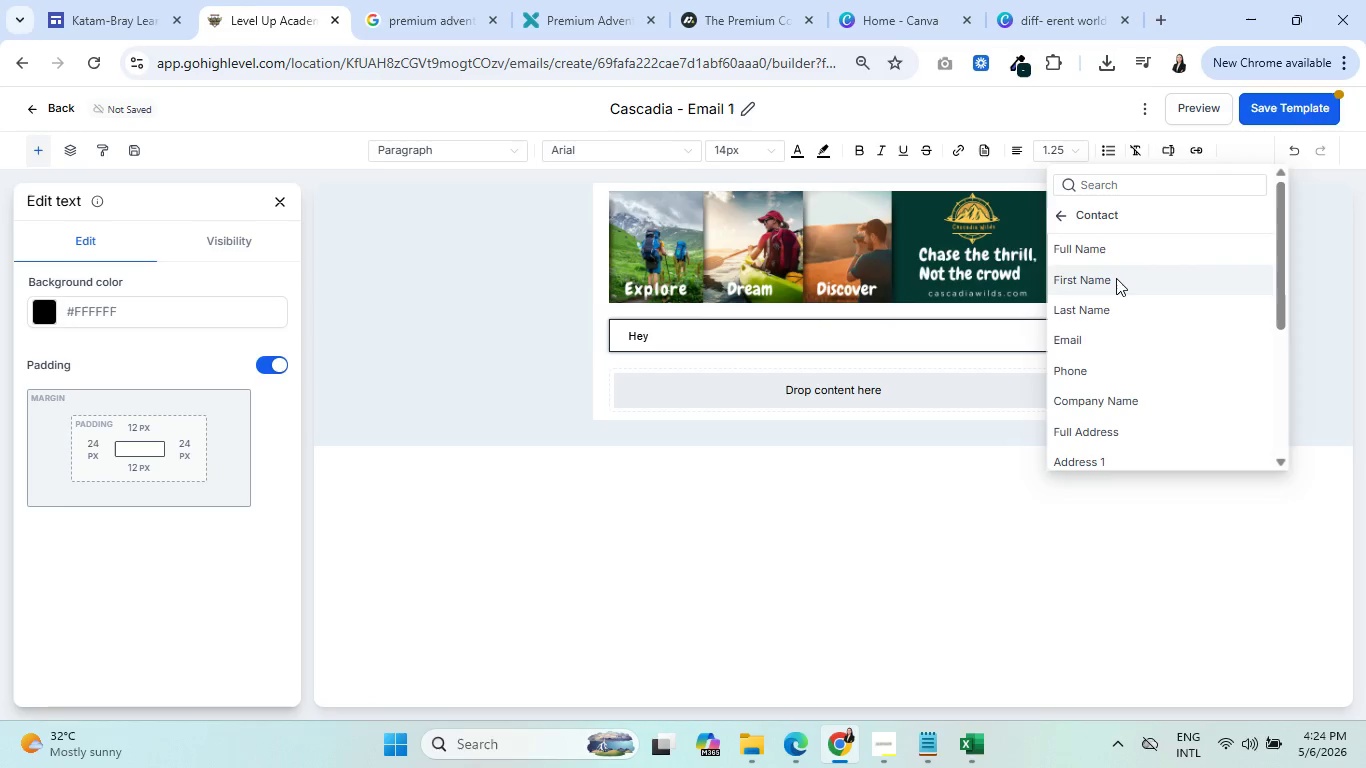 
left_click([1116, 278])
 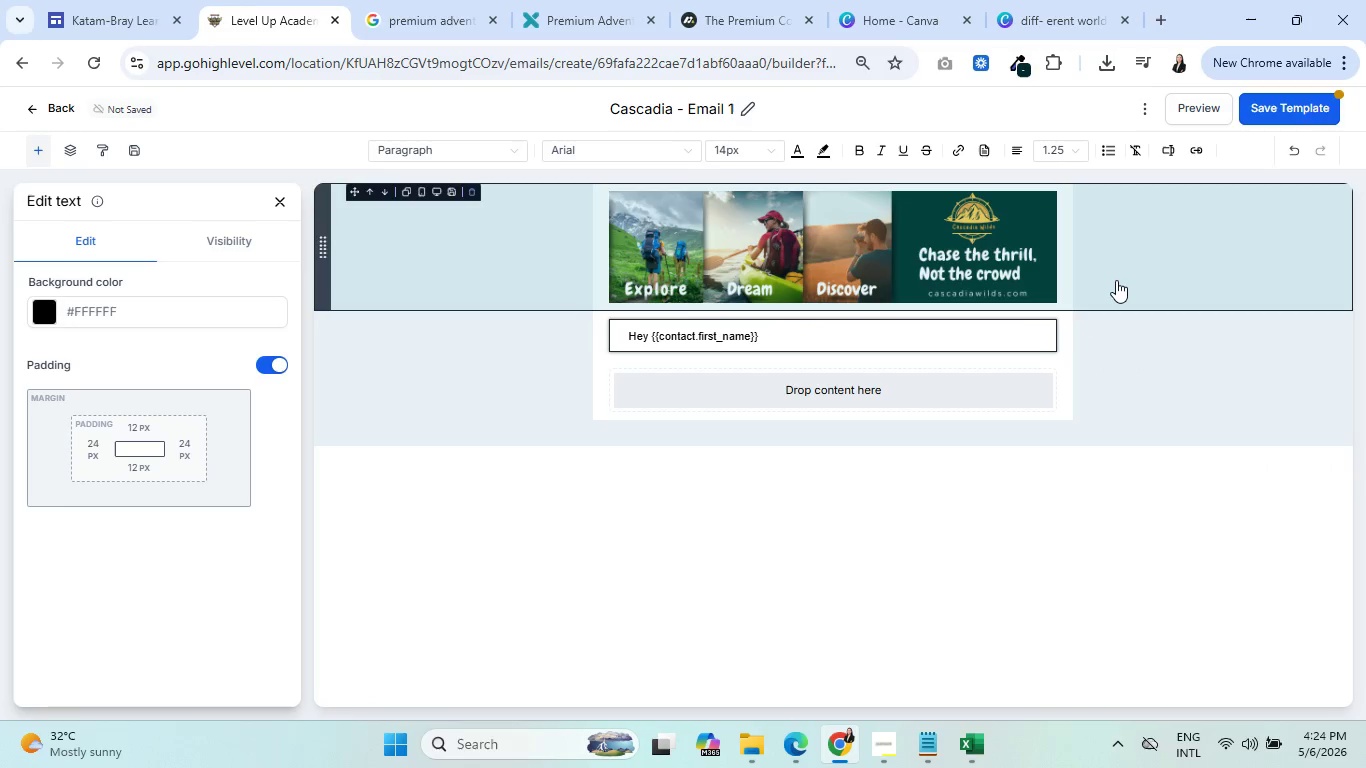 
key(Comma)
 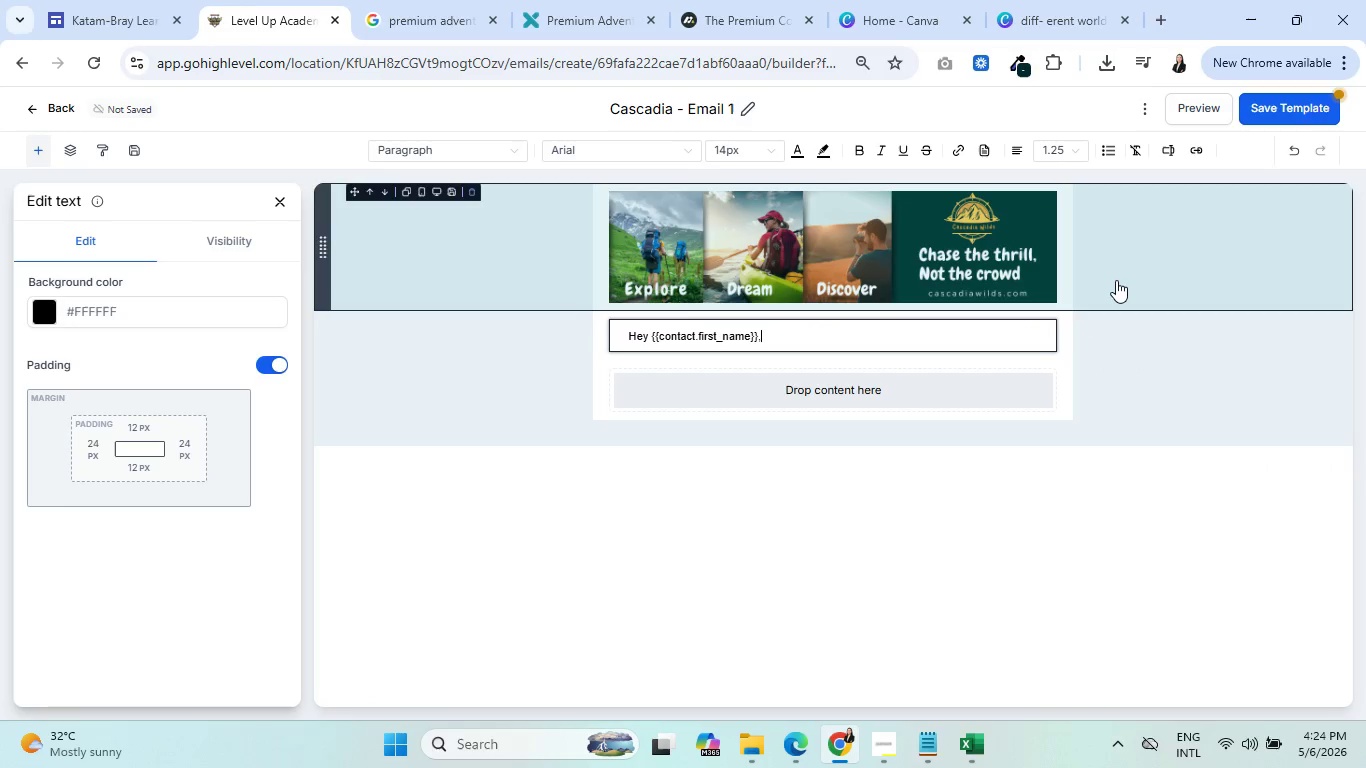 
key(Enter)
 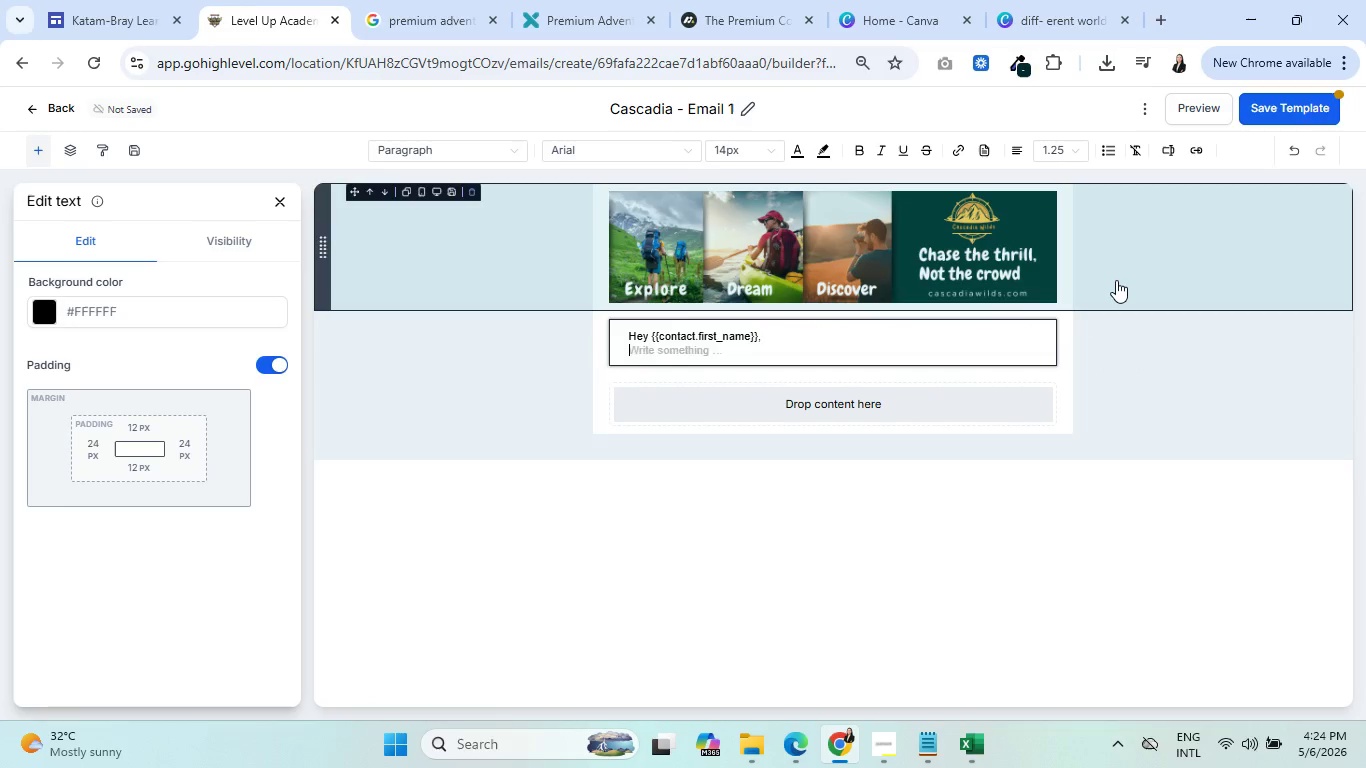 
key(Enter)
 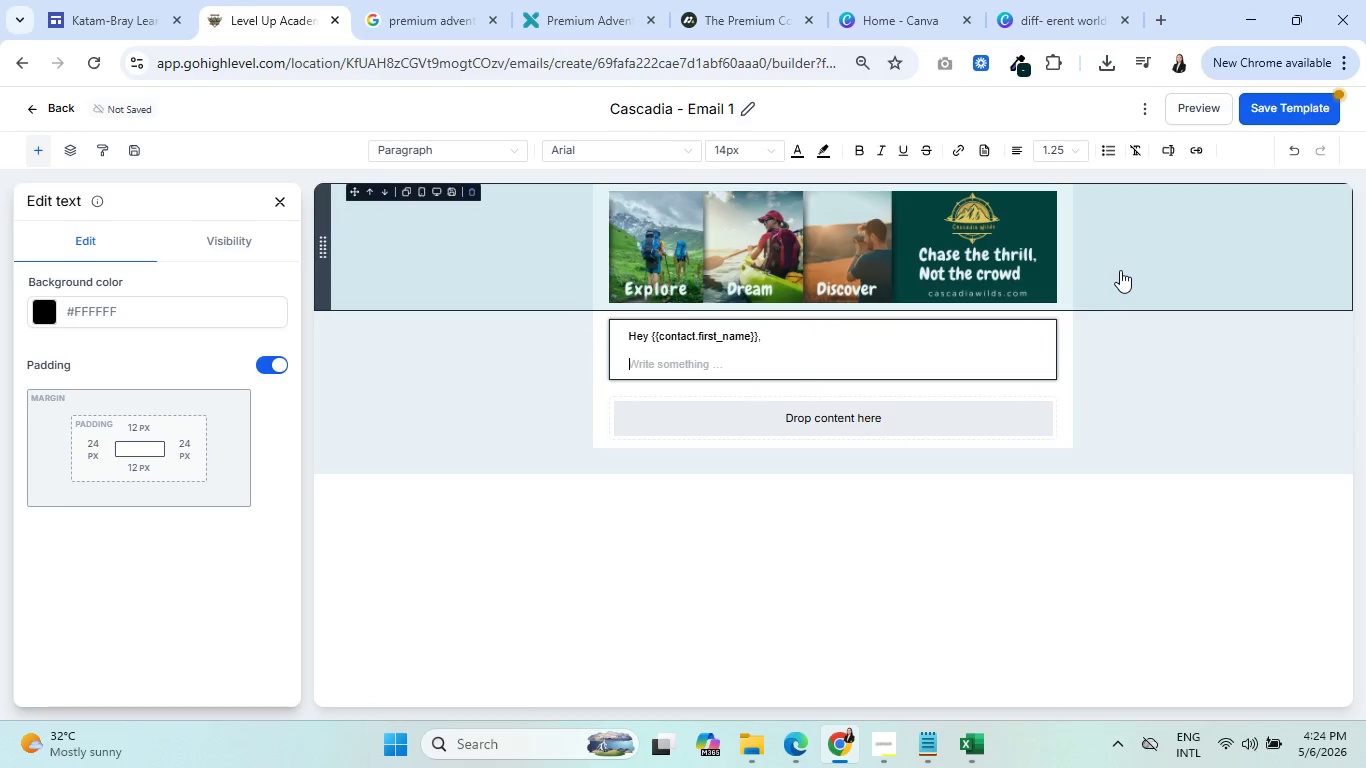 
type(Thank you for downloading the guide. I put a lot of time into that thing so I really hope it's useful.)
 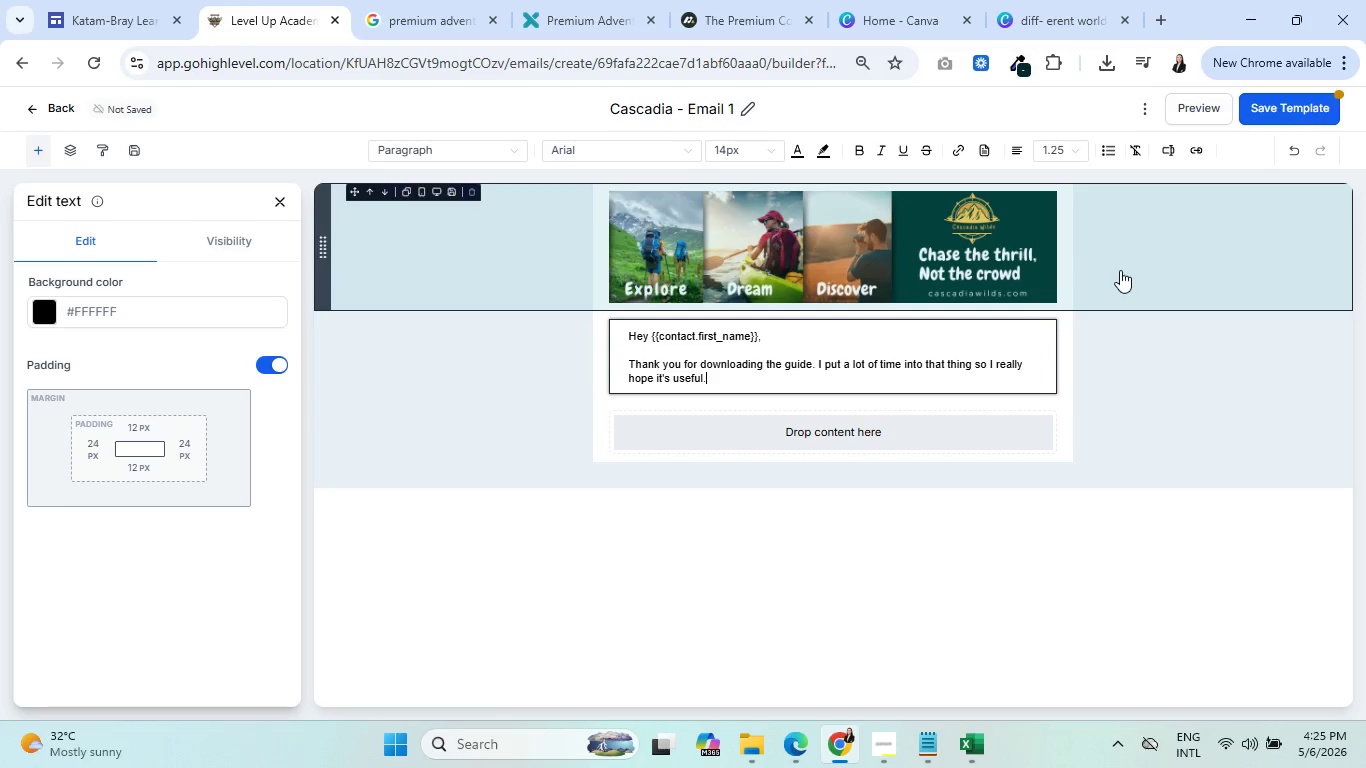 
wait(30.44)
 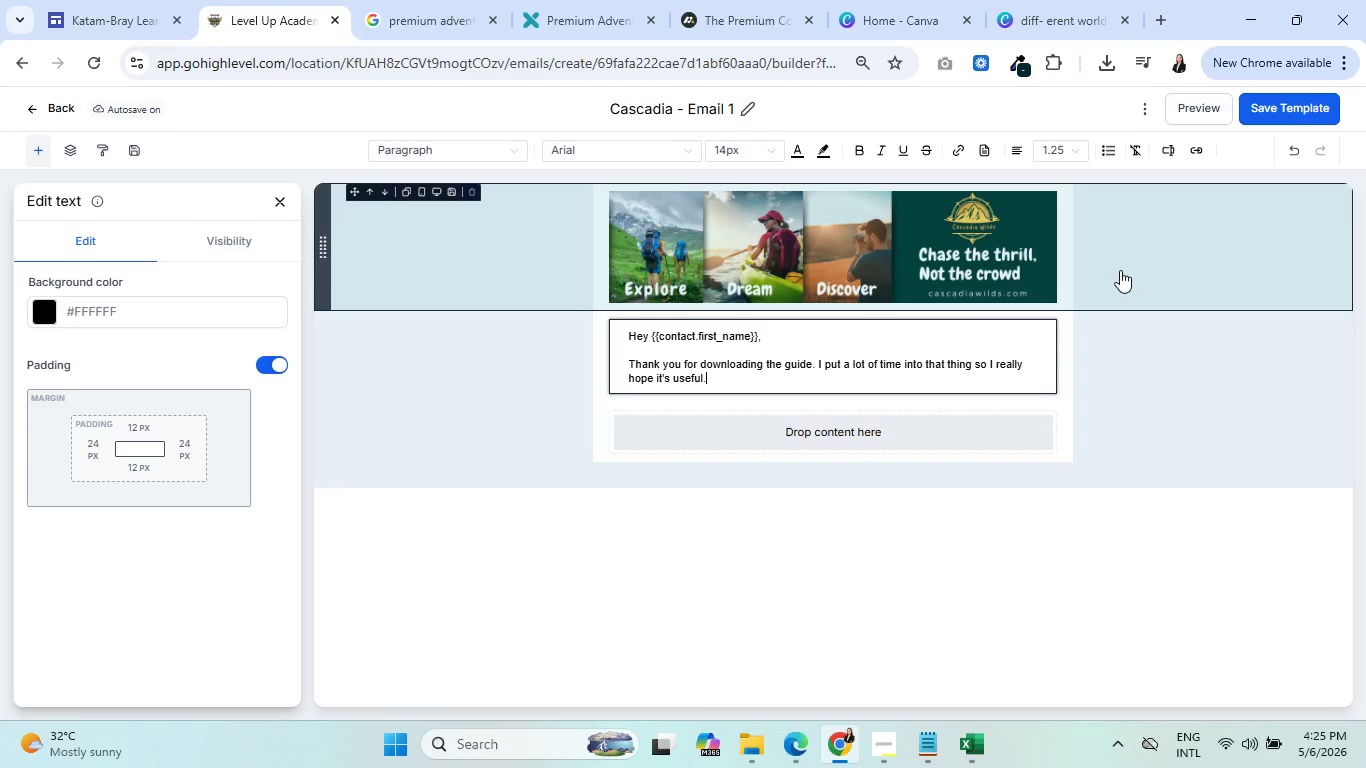 
type( But I wanted to write you )
 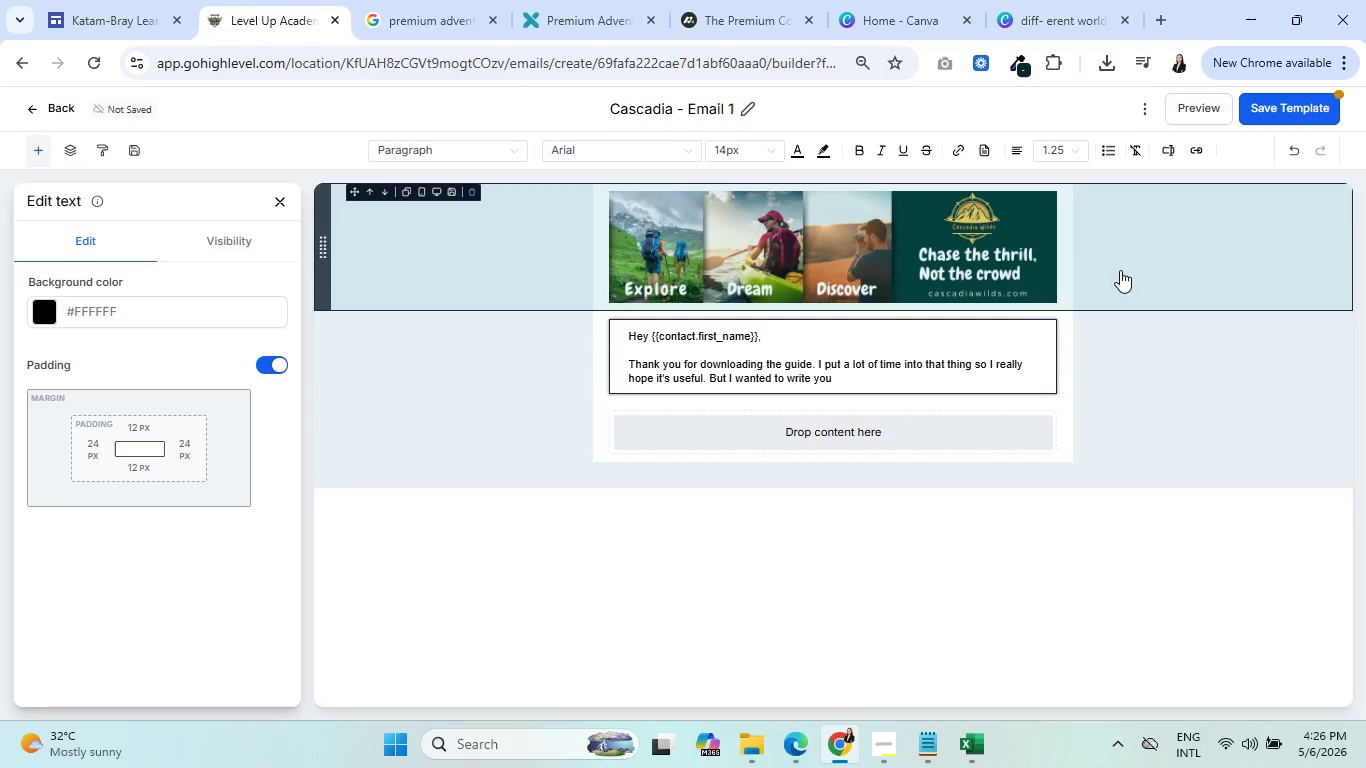 
wait(9.33)
 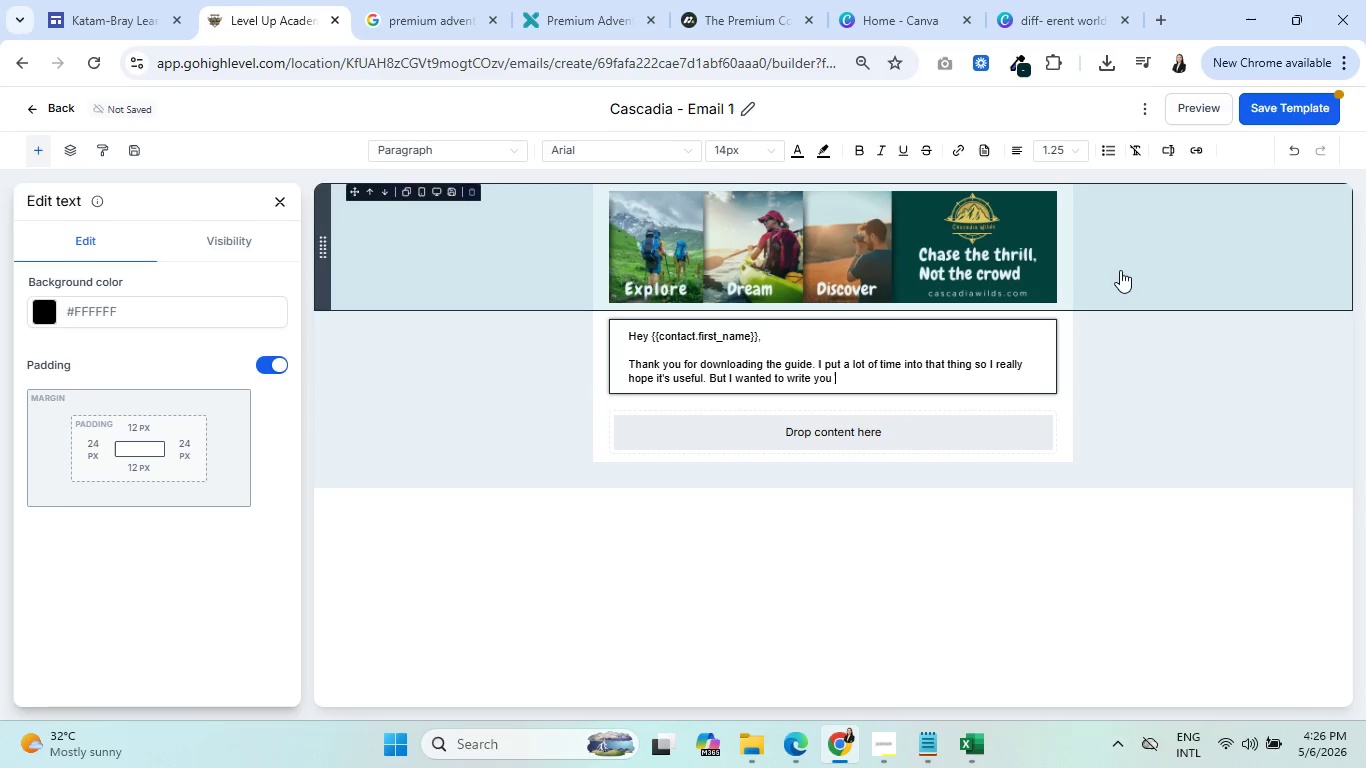 
type(personally)
 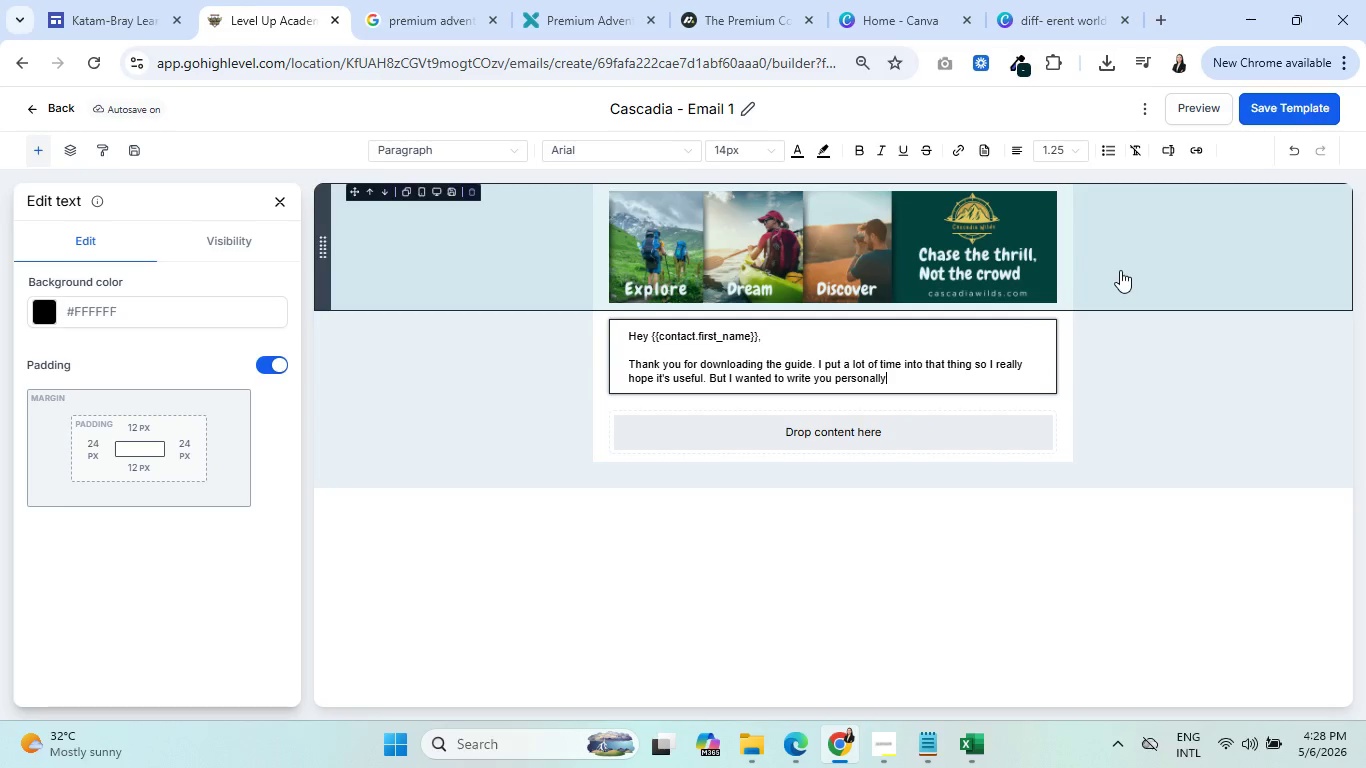 
wait(105.62)
 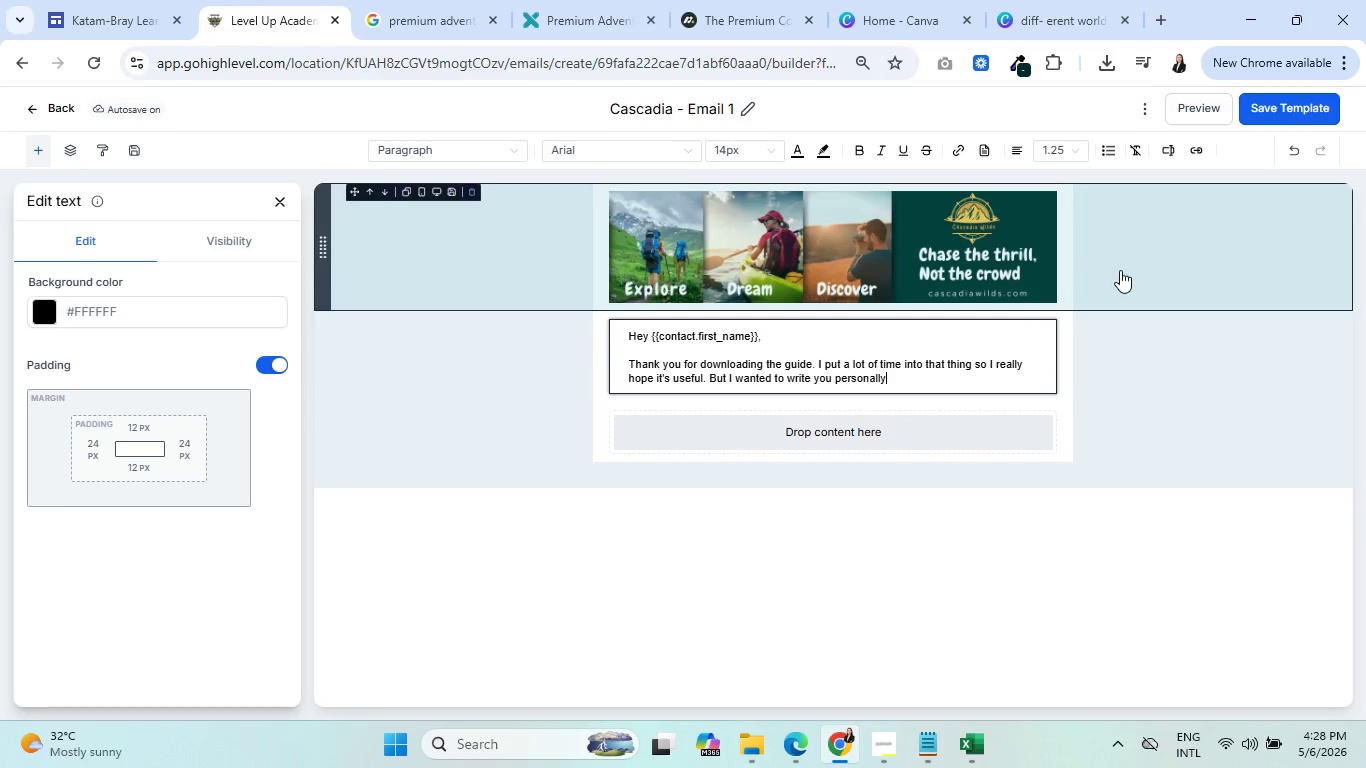 
type( because )
 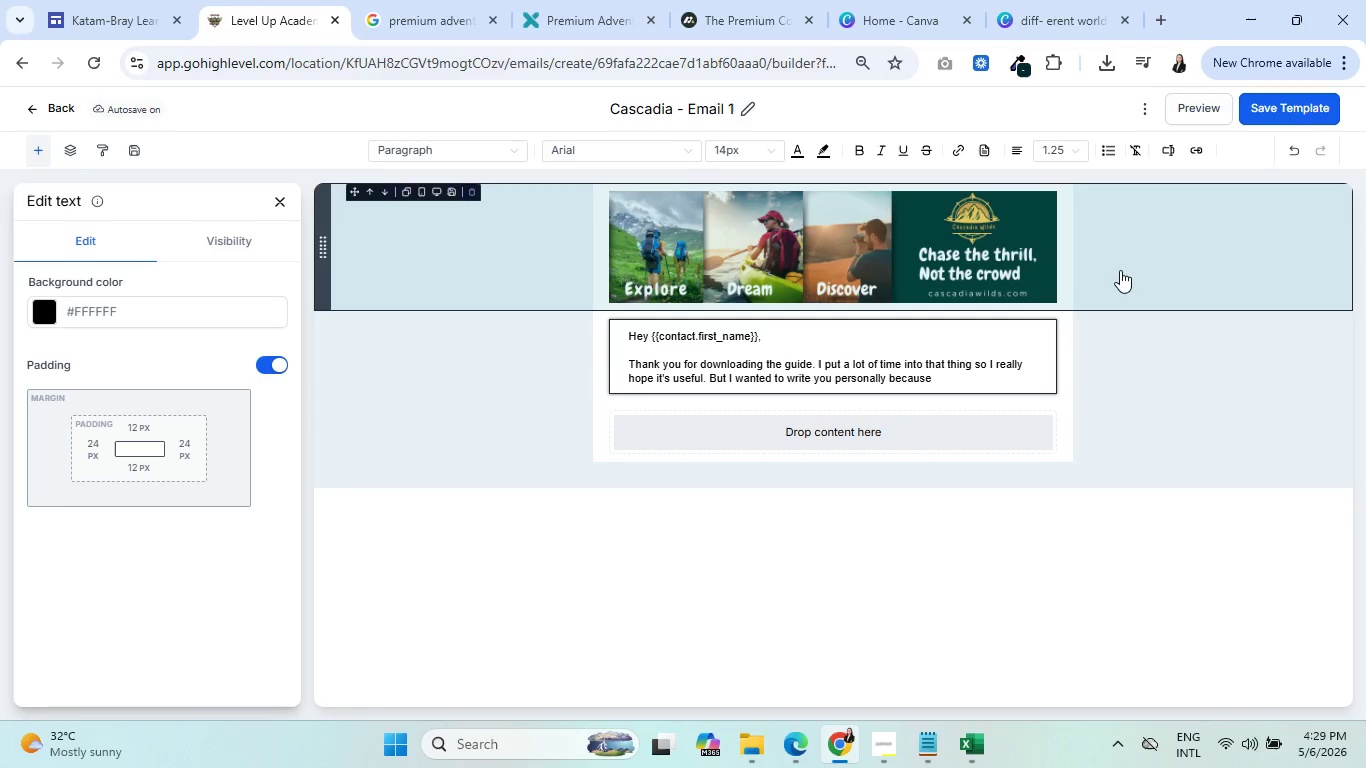 
wait(71.12)
 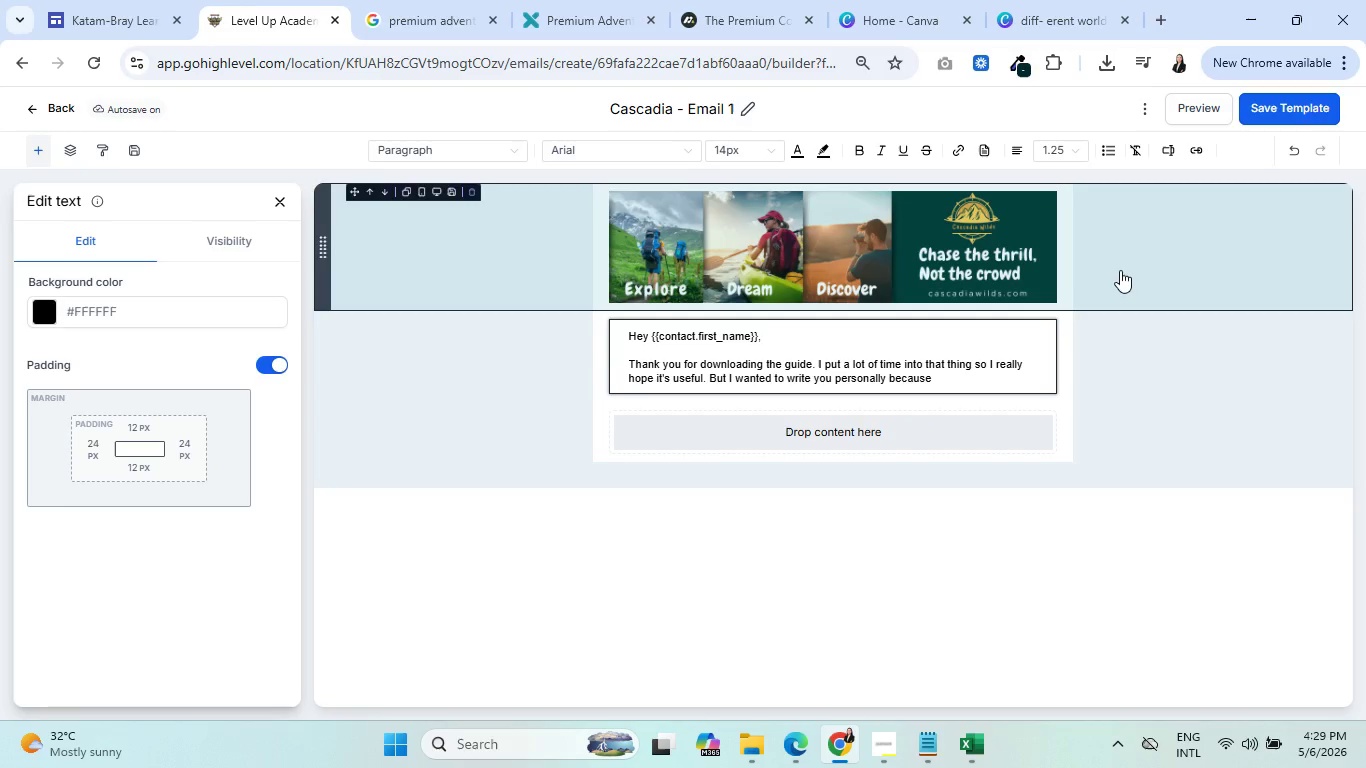 
type( )
key(Backspace)
type(the guide only tells part of the story.)
 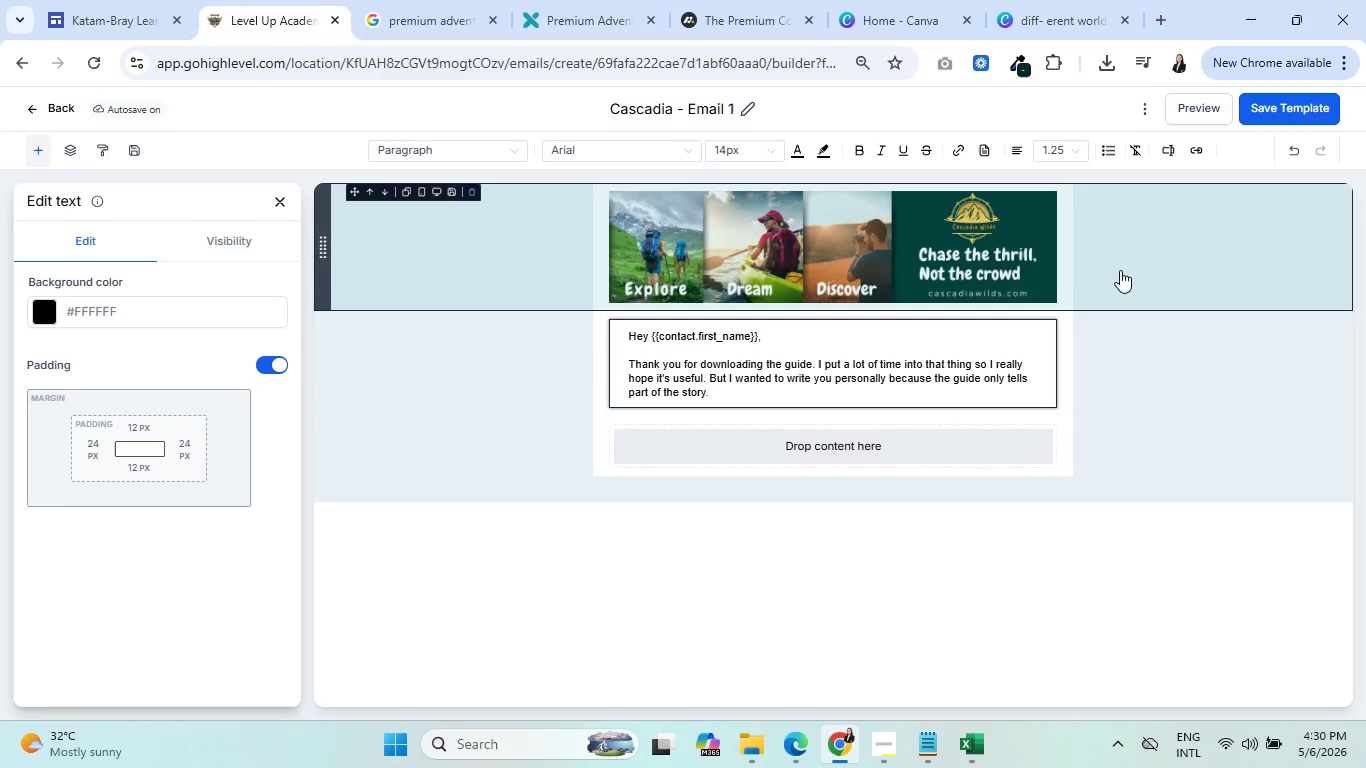 
wait(73.47)
 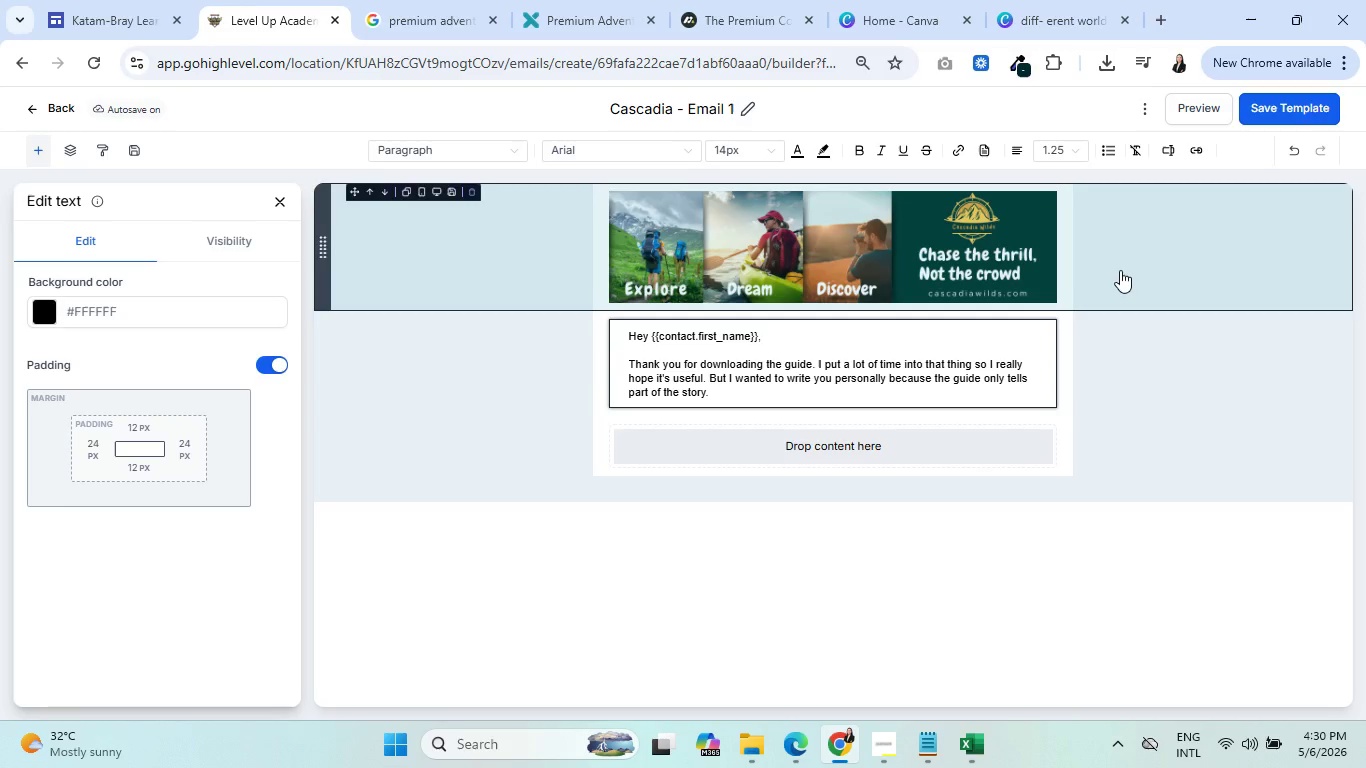 
key(Enter)
 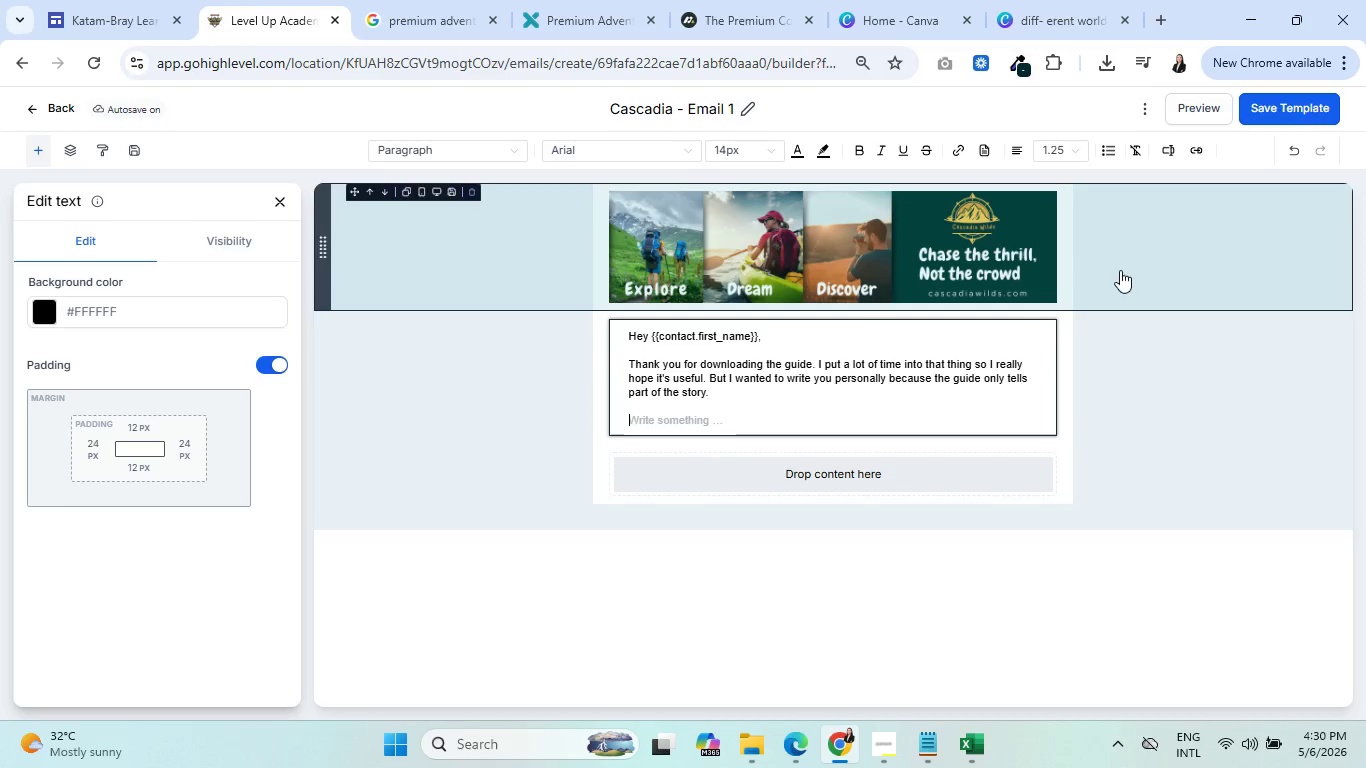 
key(Enter)
 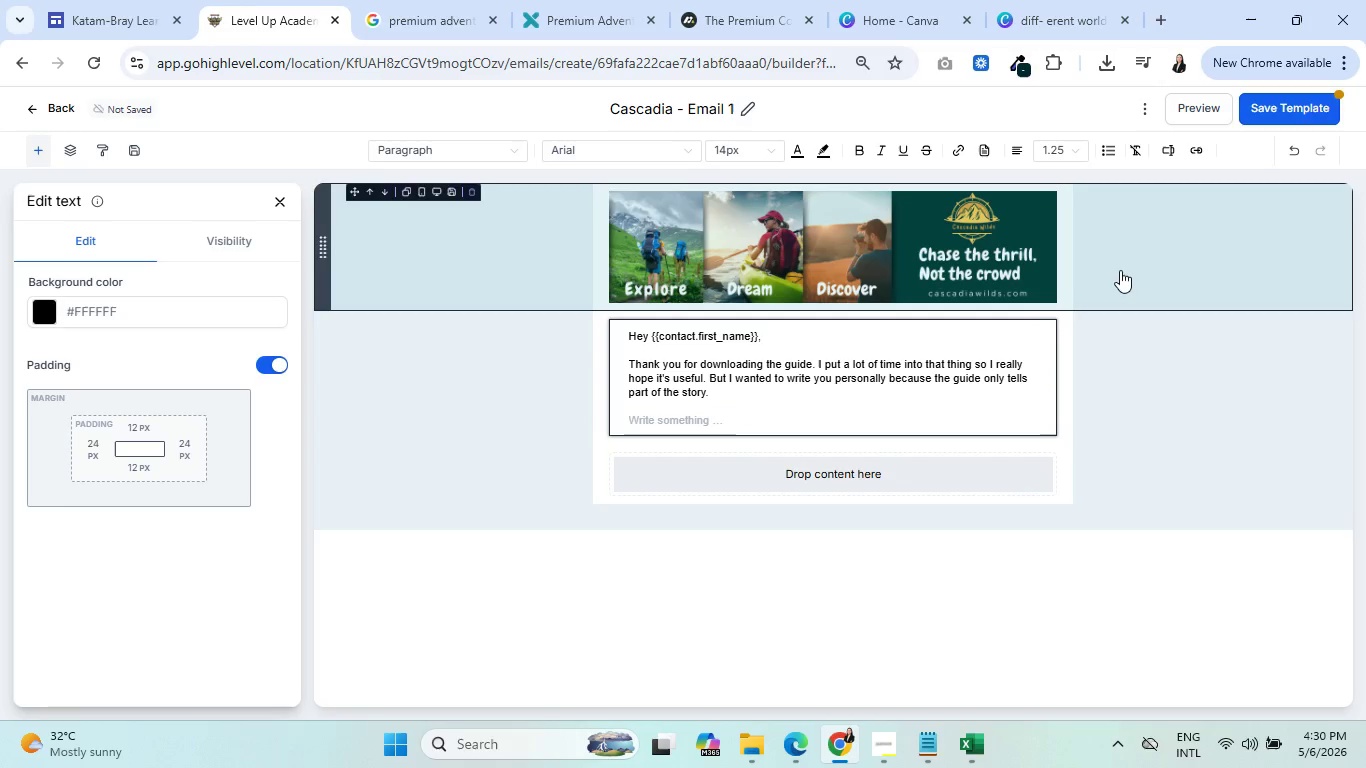 
type(The rest)
 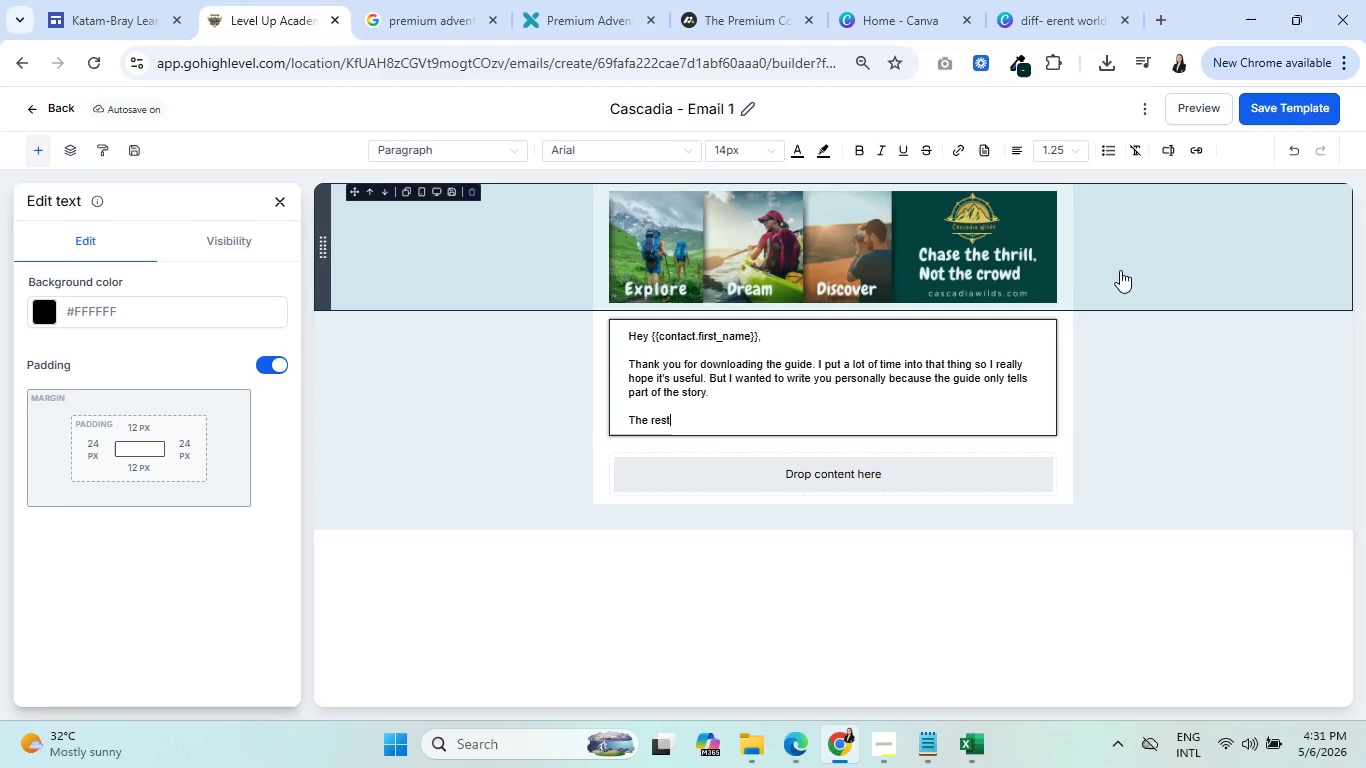 
wait(52.59)
 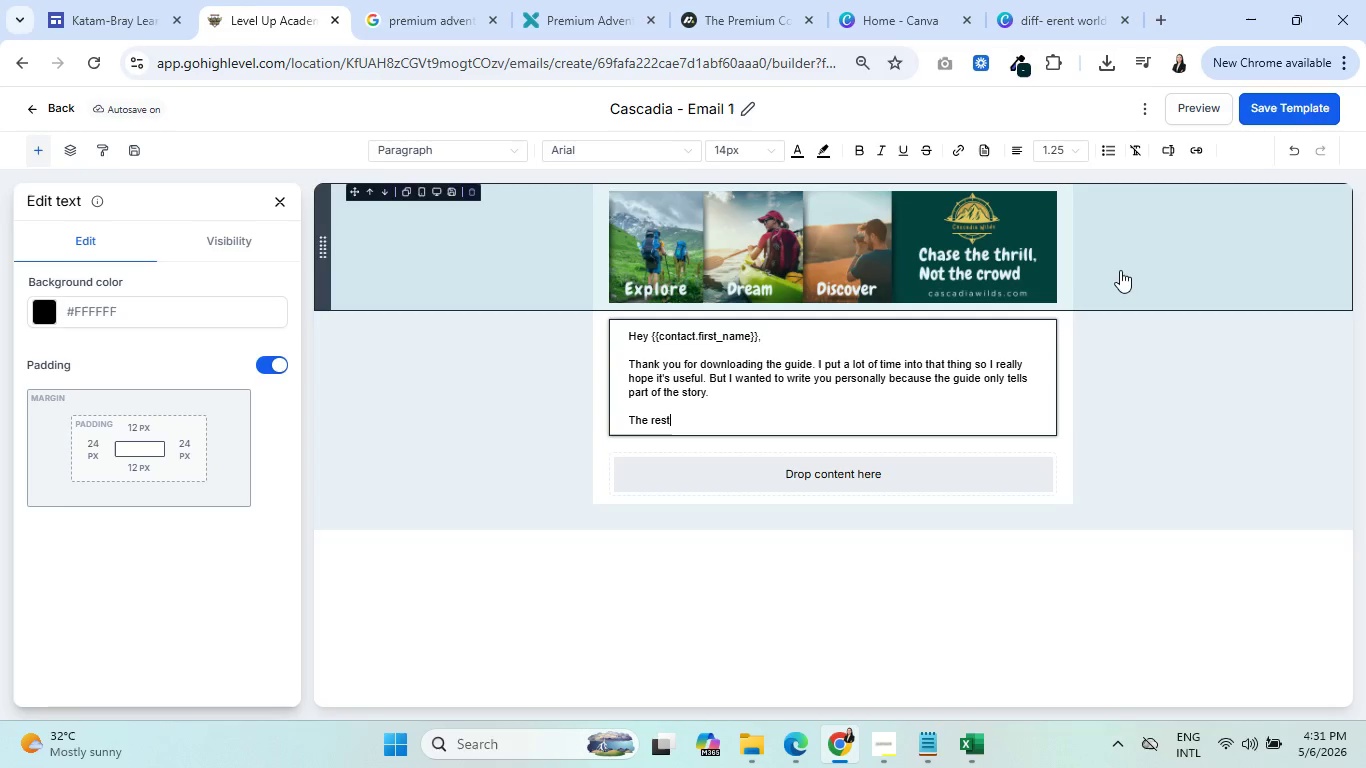 
type( od)
key(Backspace)
type(f it, the part that doesn't fit into a PDF is what)
 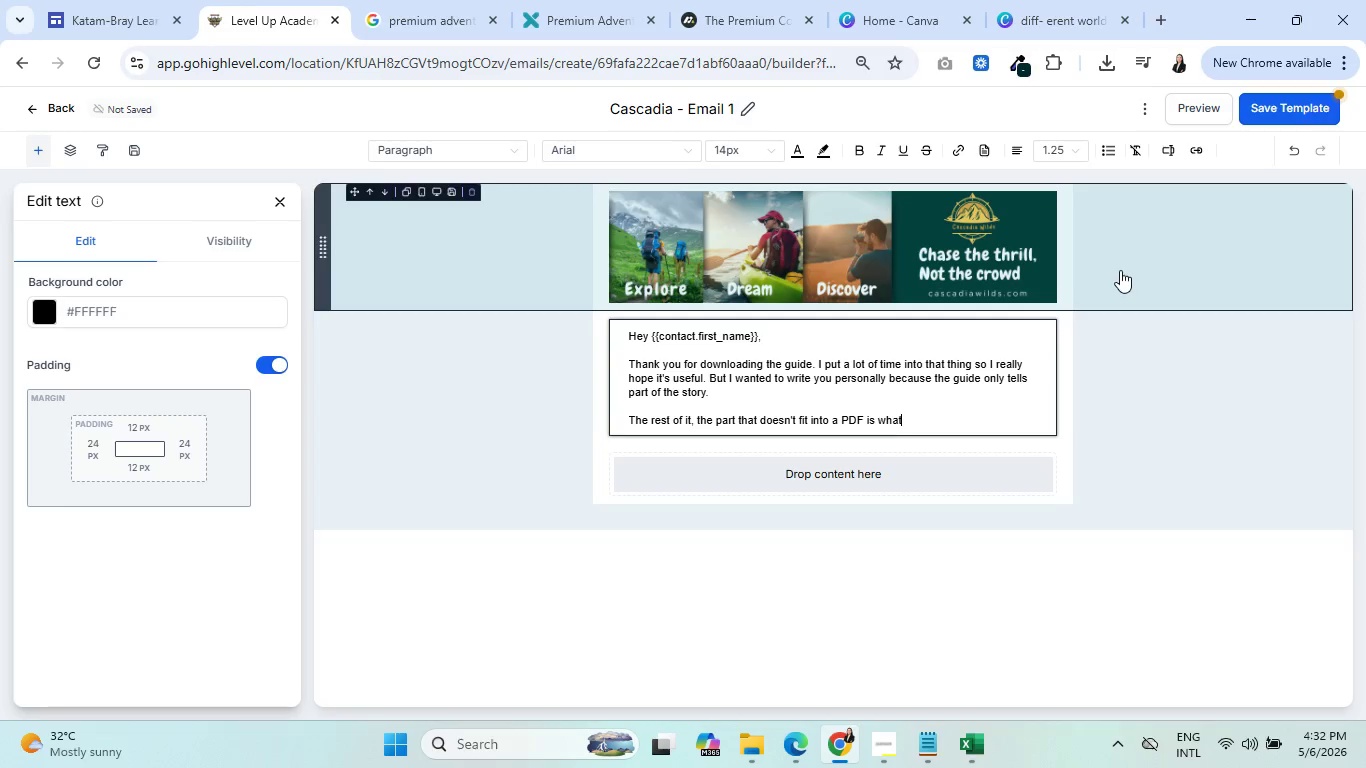 
wait(94.41)
 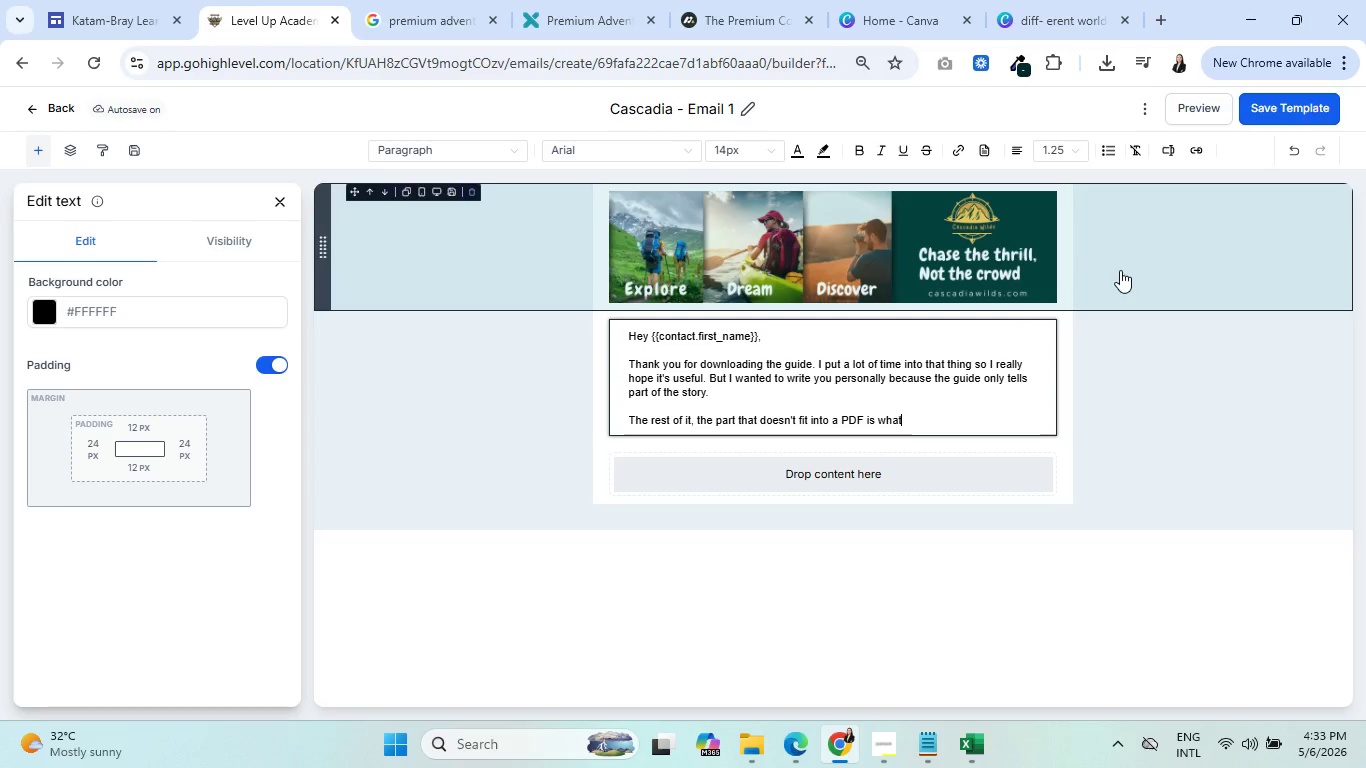 
key(Space)
 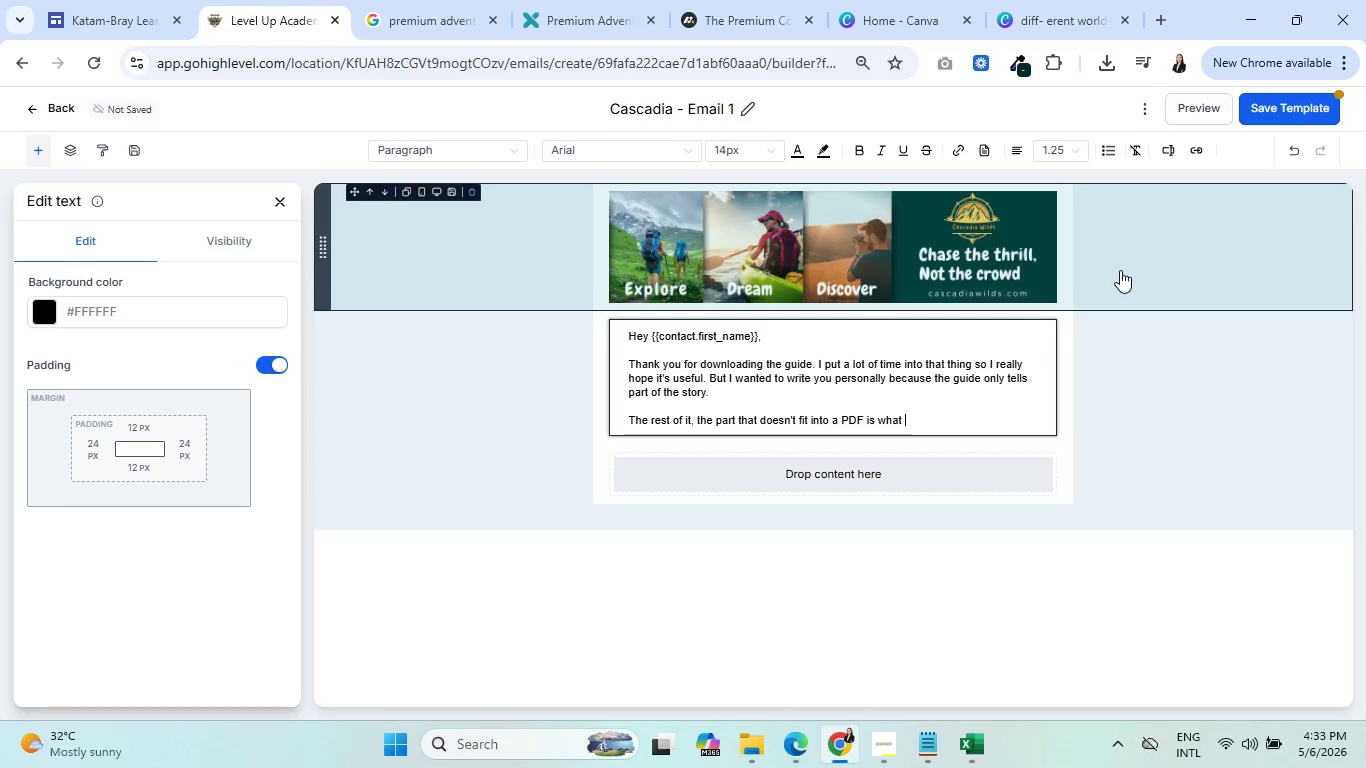 
type(happens when you actually )
 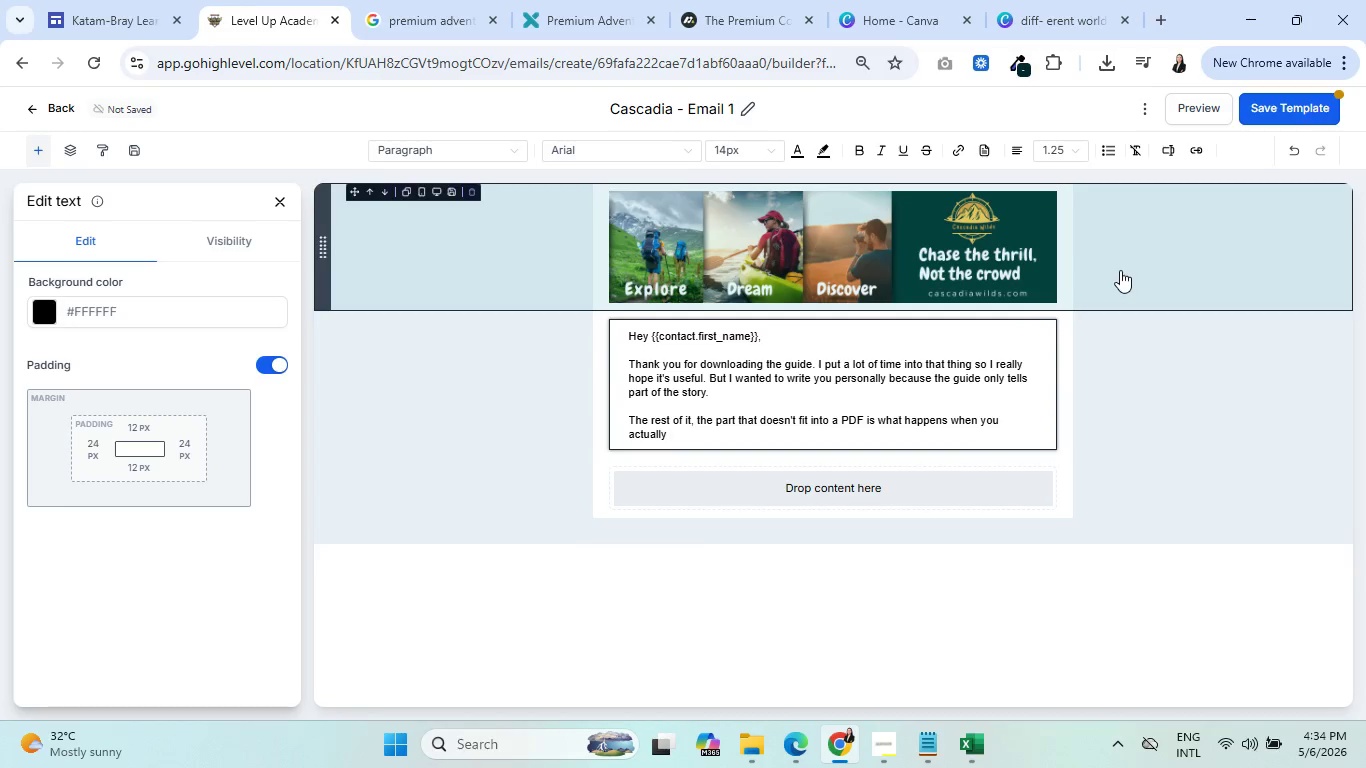 
type(step off the trail)
 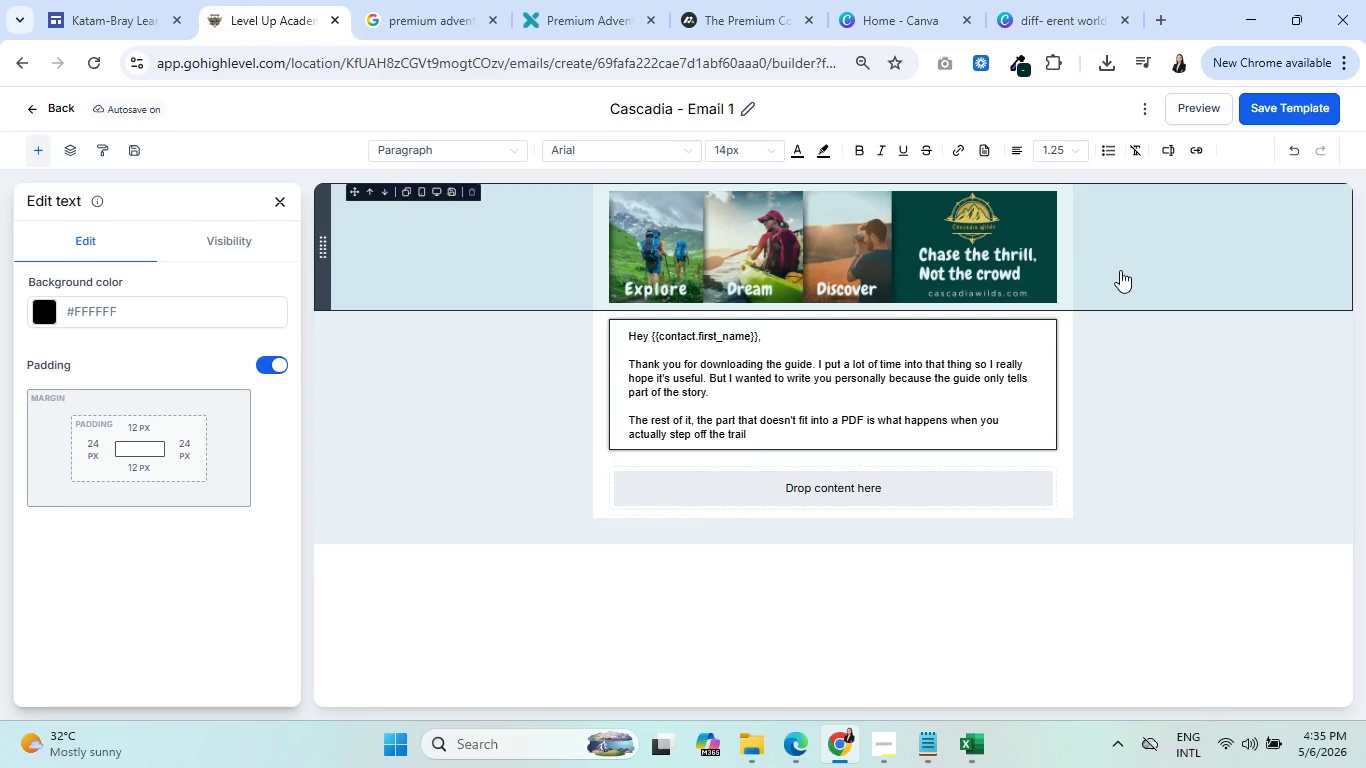 
wait(65.11)
 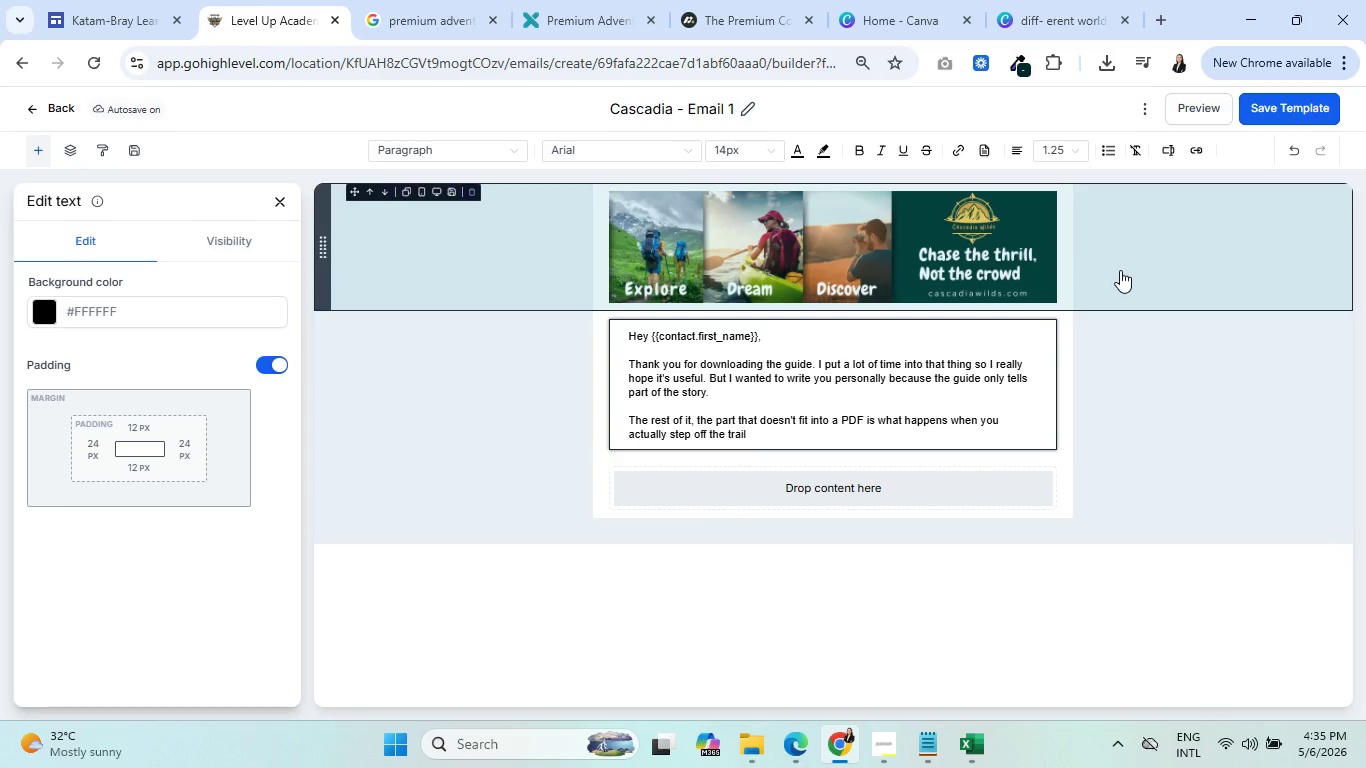 
key(Space)
 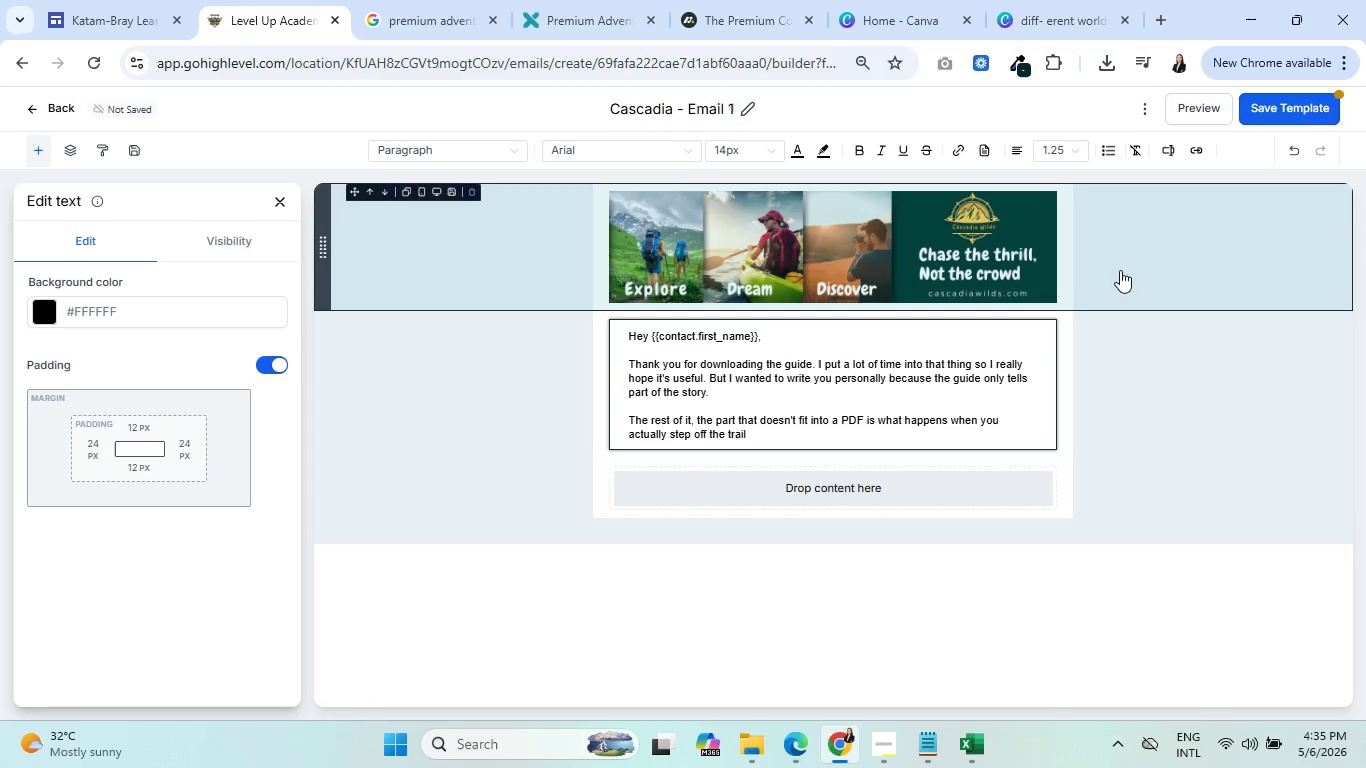 
type(and into a landsc)
 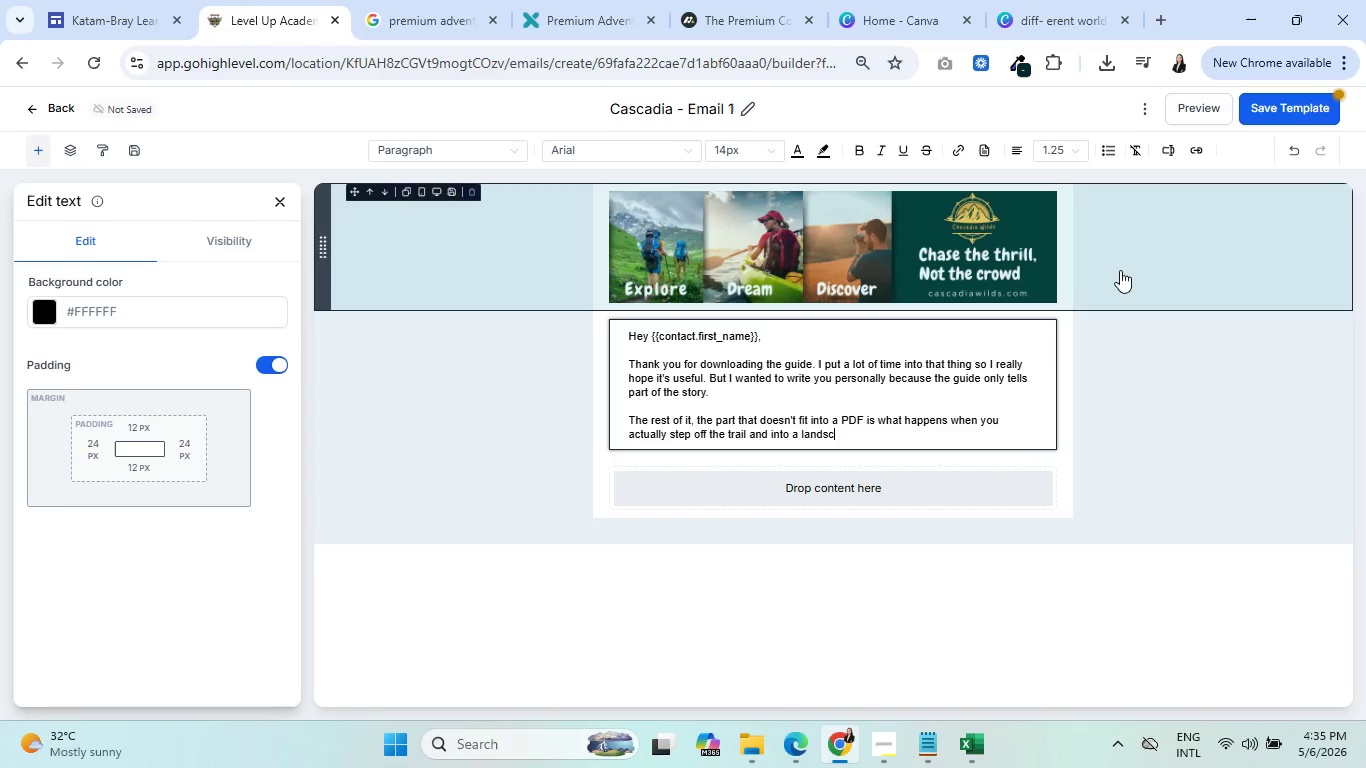 
type(ape)